 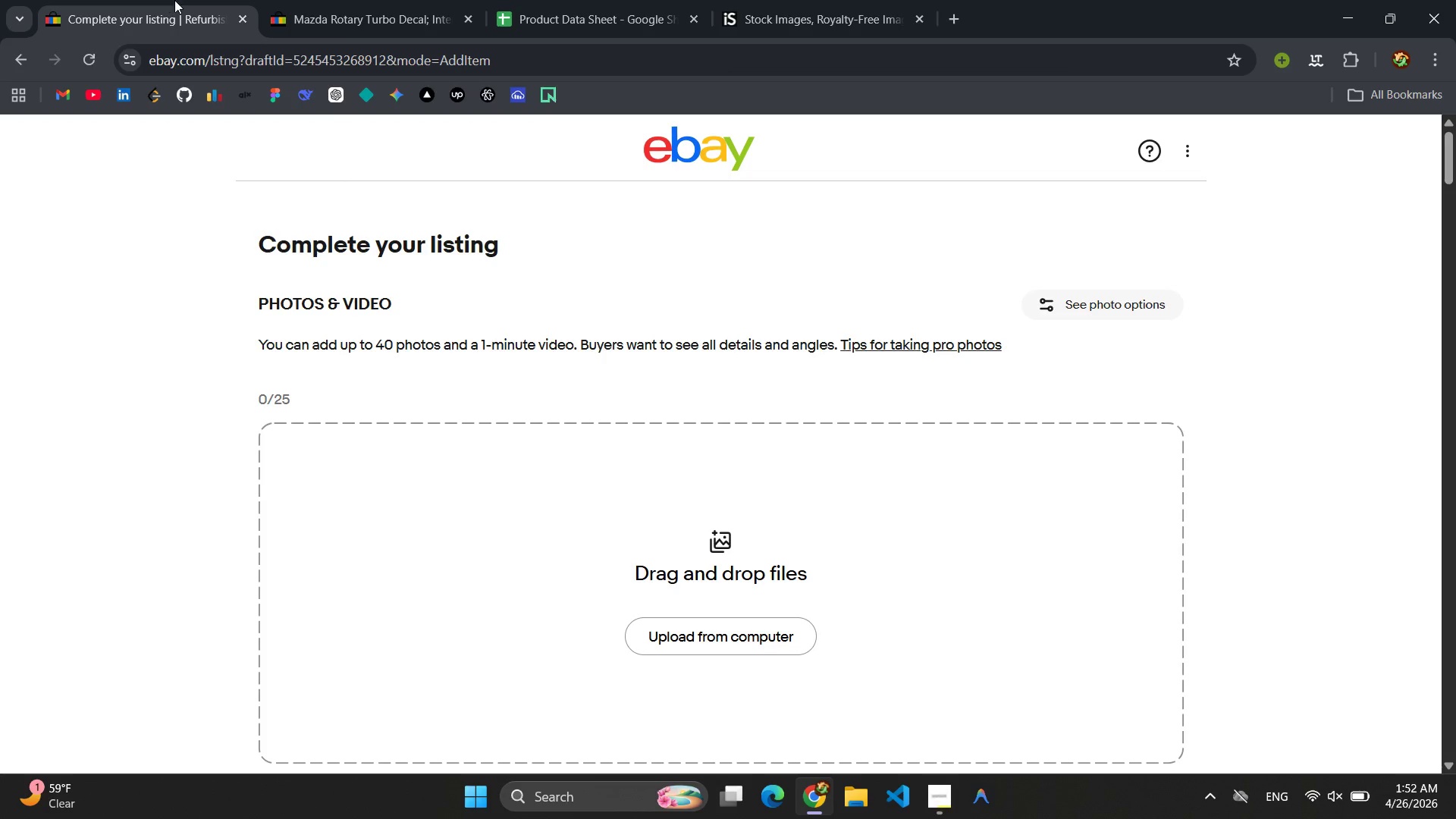 
scroll: coordinate [755, 405], scroll_direction: down, amount: 6.0
 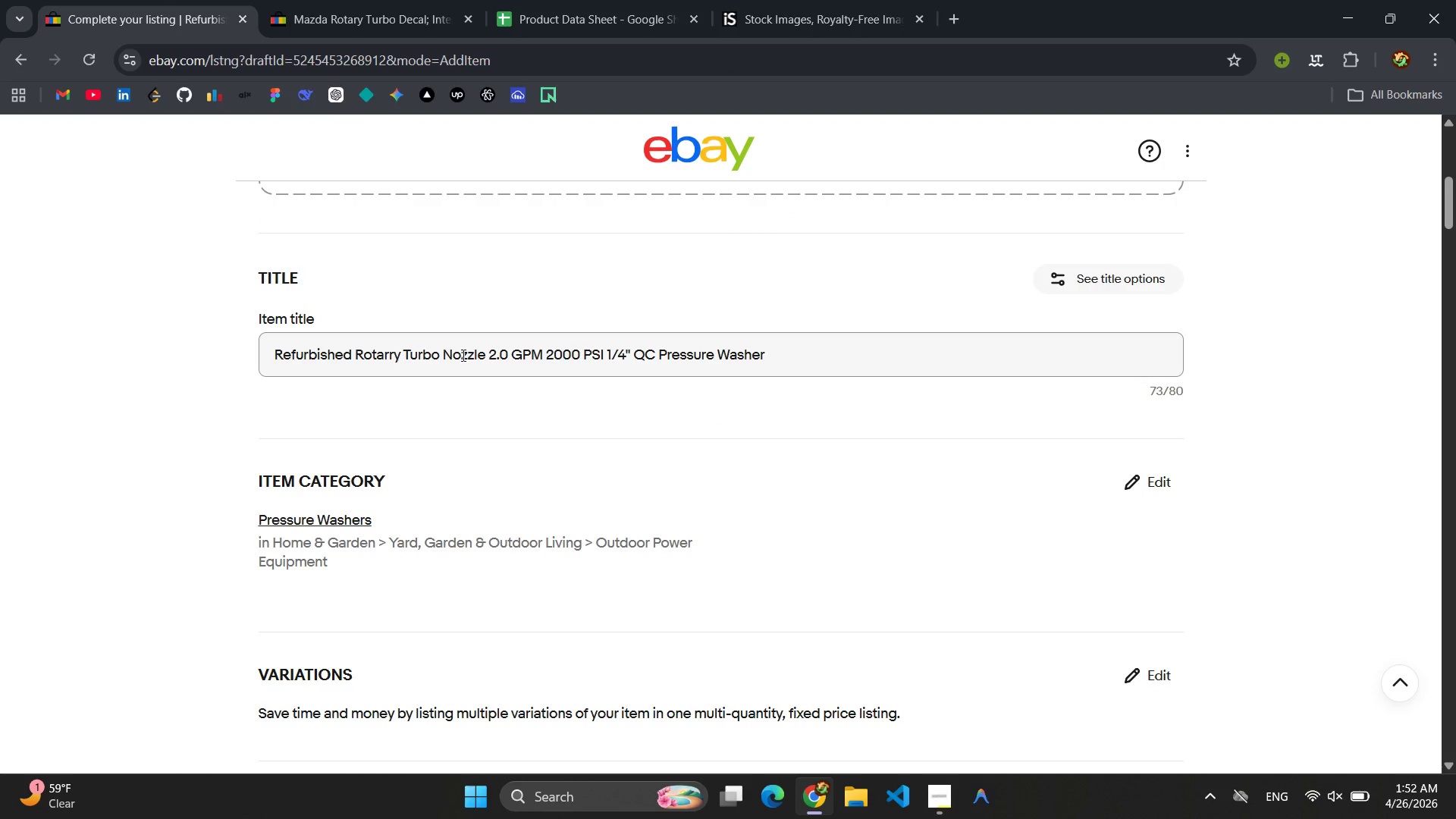 
left_click_drag(start_coordinate=[488, 356], to_coordinate=[266, 355])
 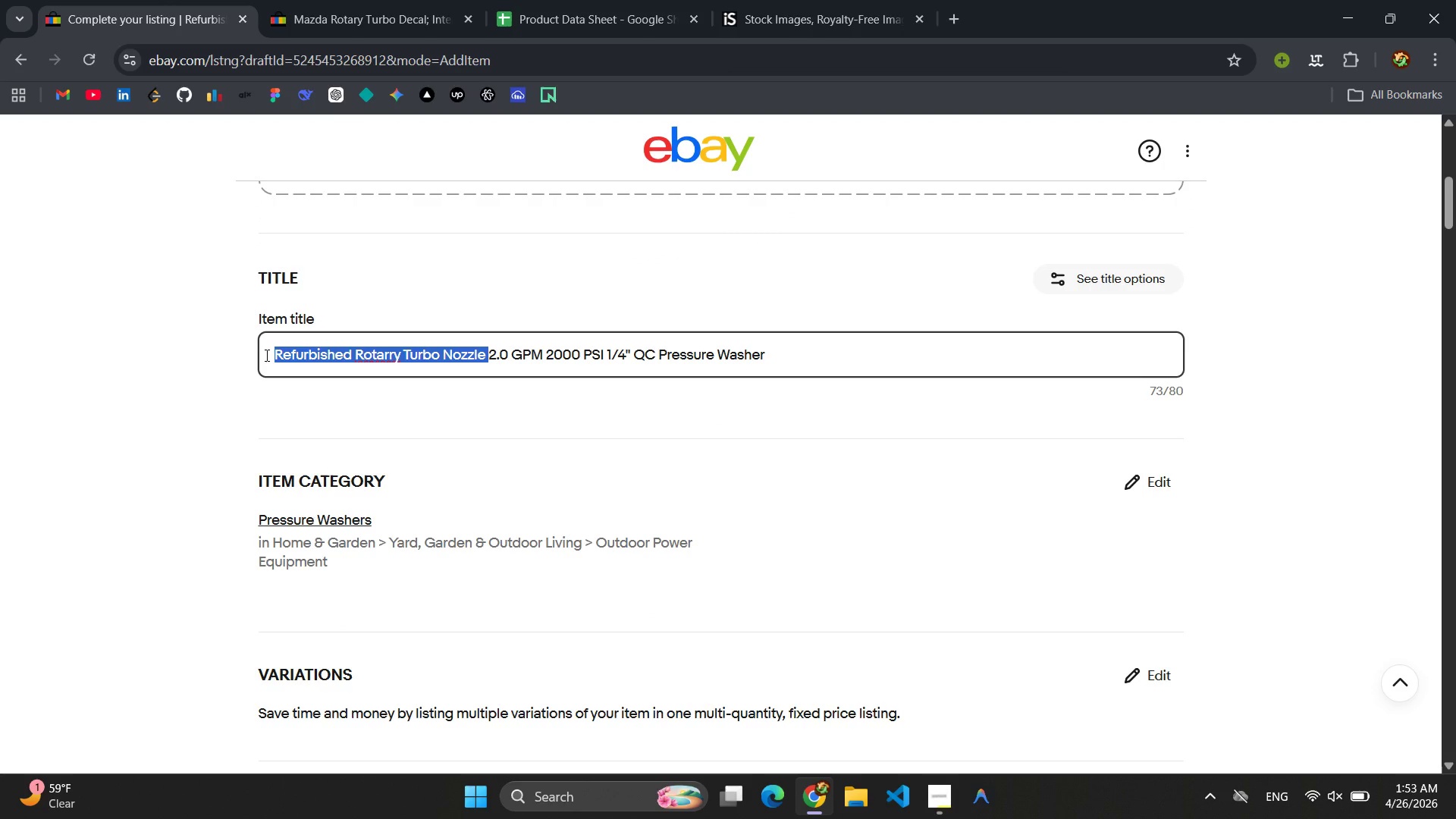 
key(Control+C)
 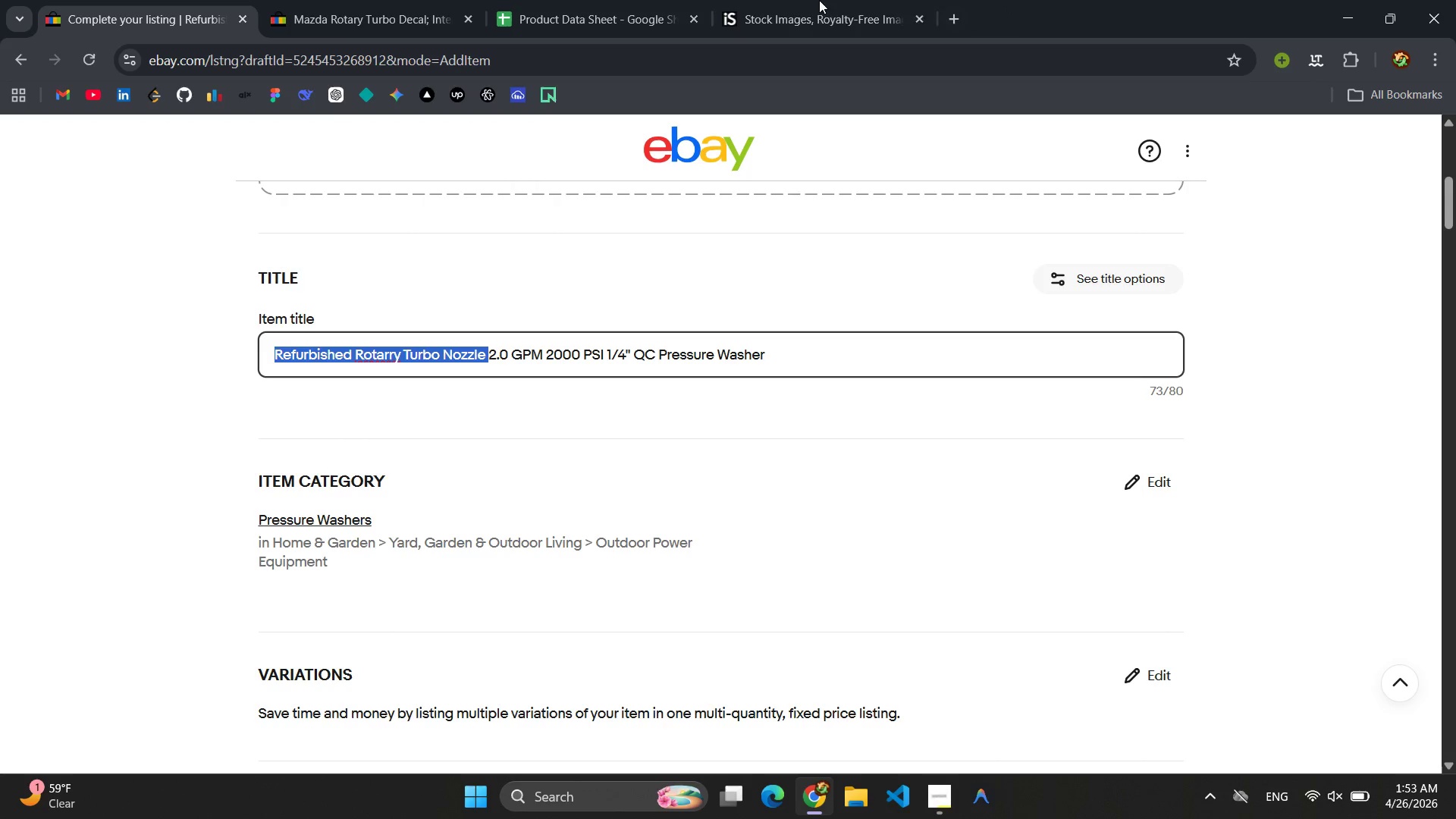 
left_click([762, 0])
 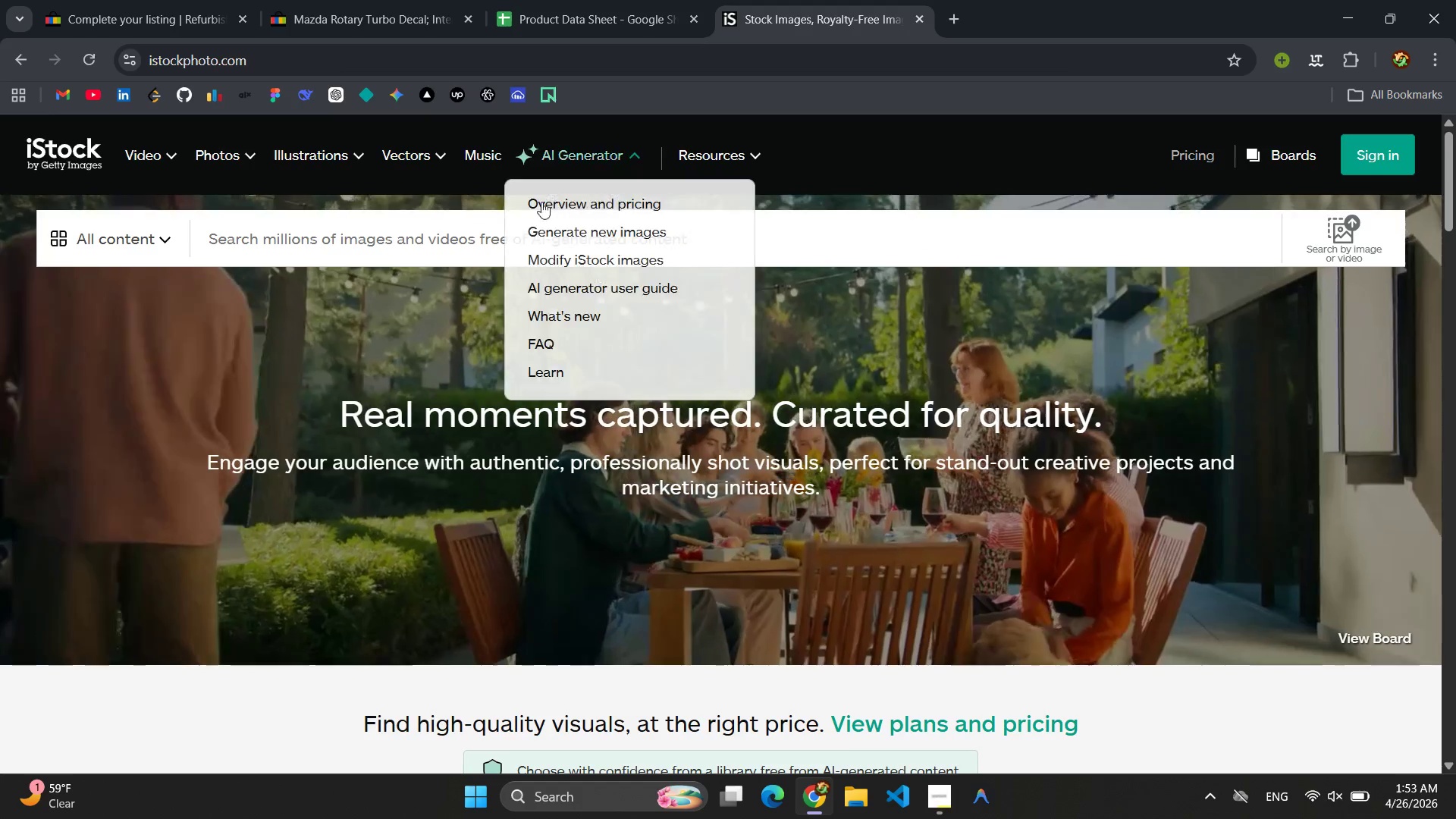 
left_click([500, 228])
 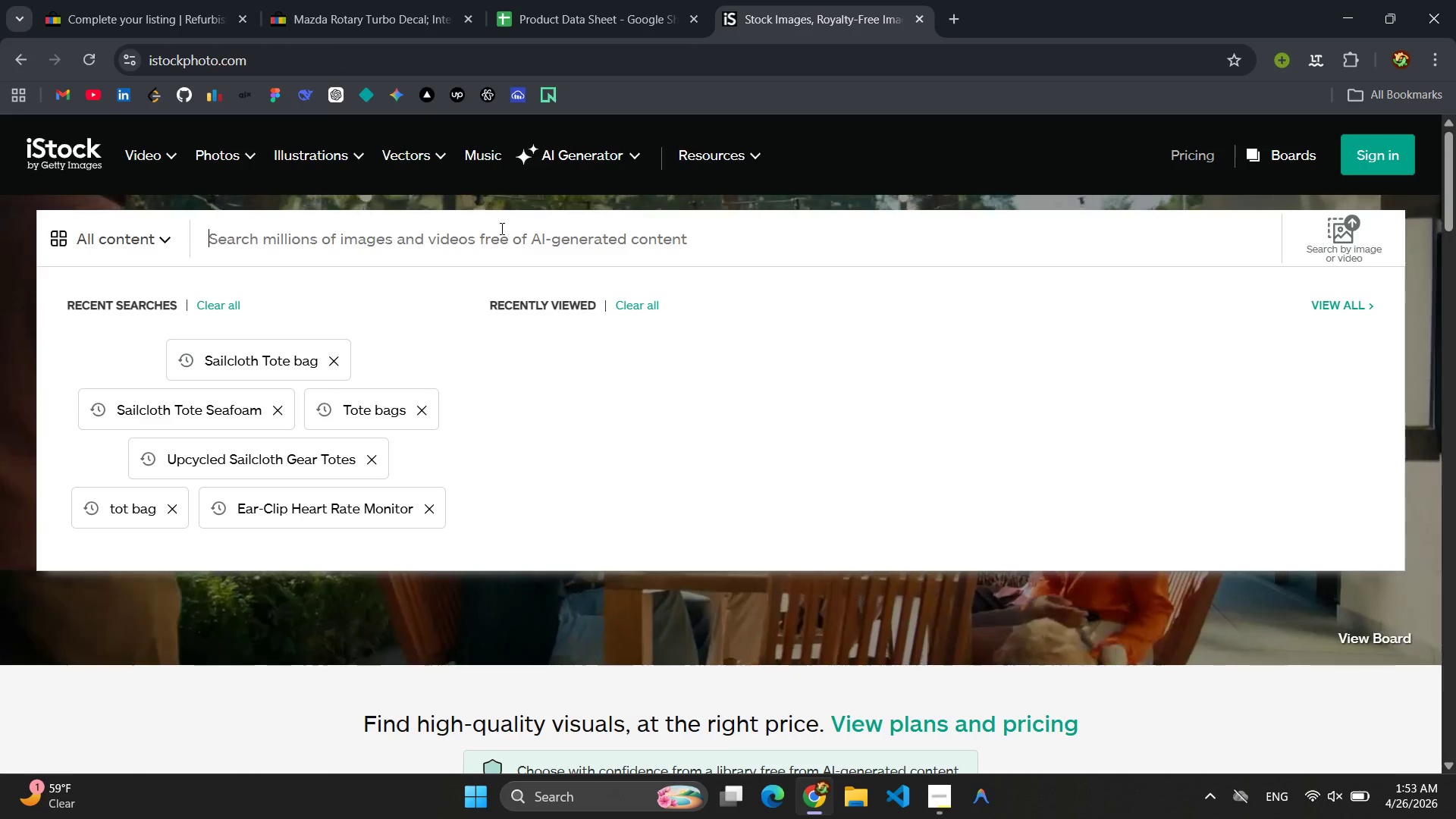 
key(Control+V)
 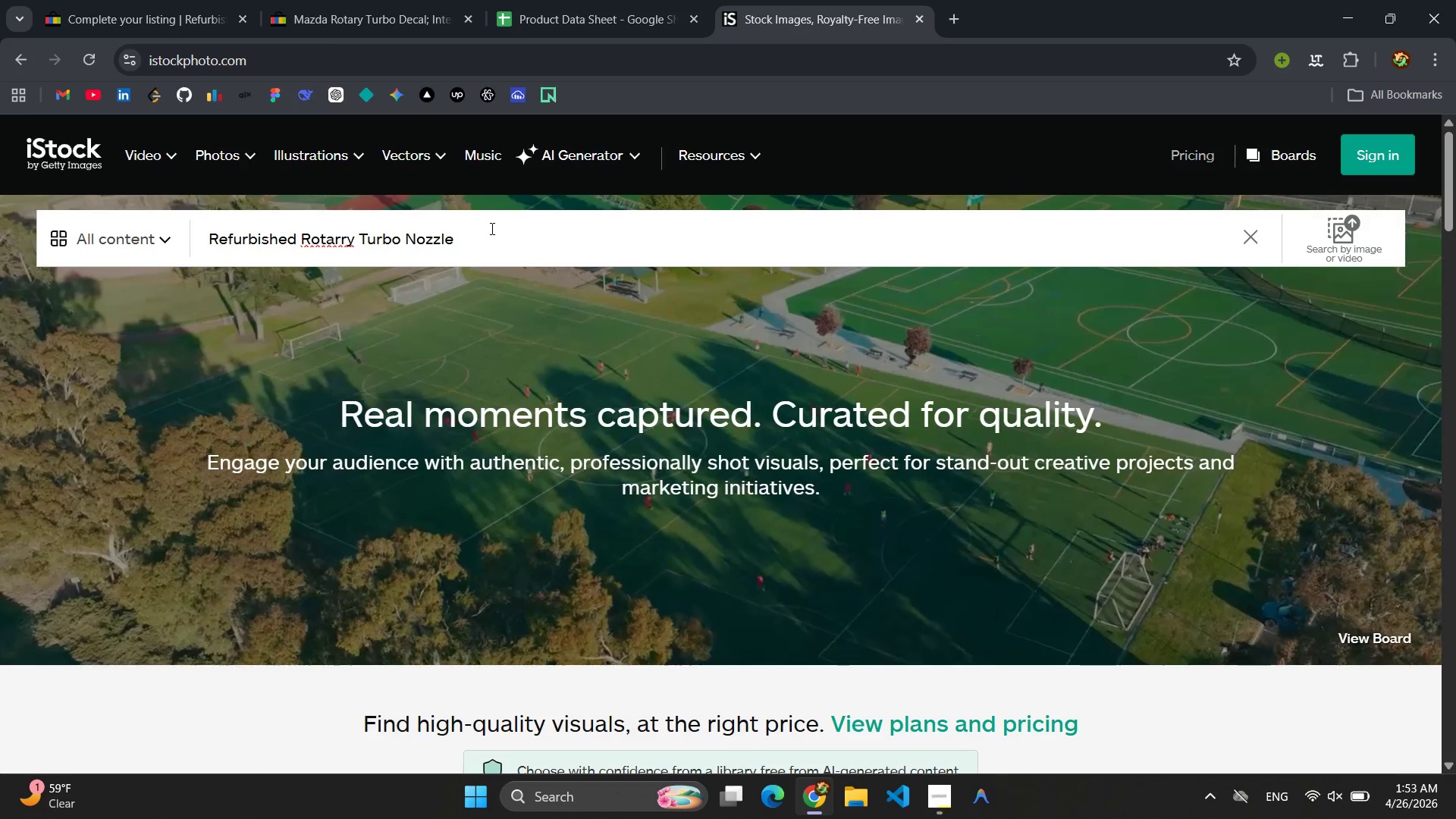 
key(Enter)
 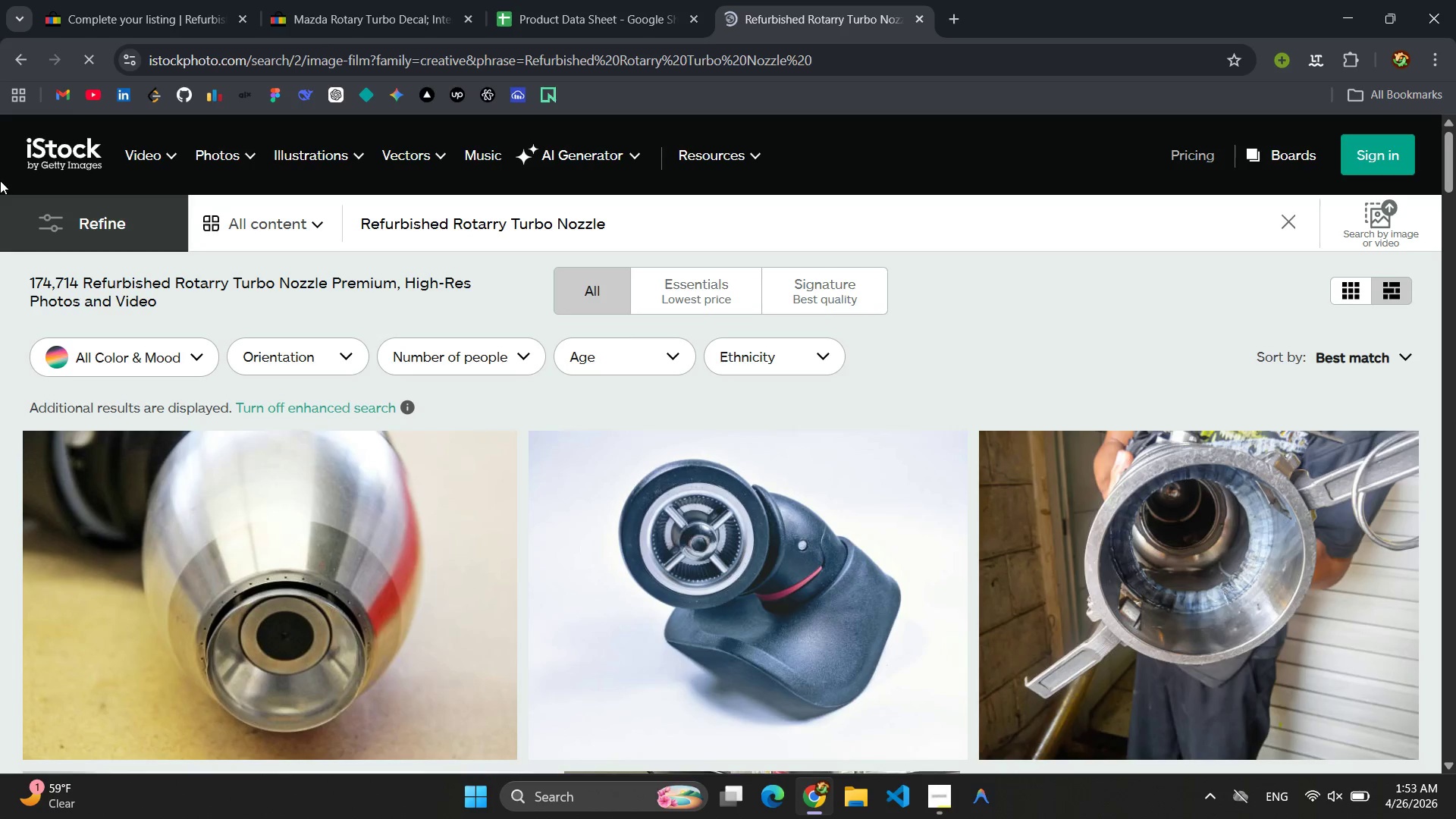 
left_click([62, 0])
 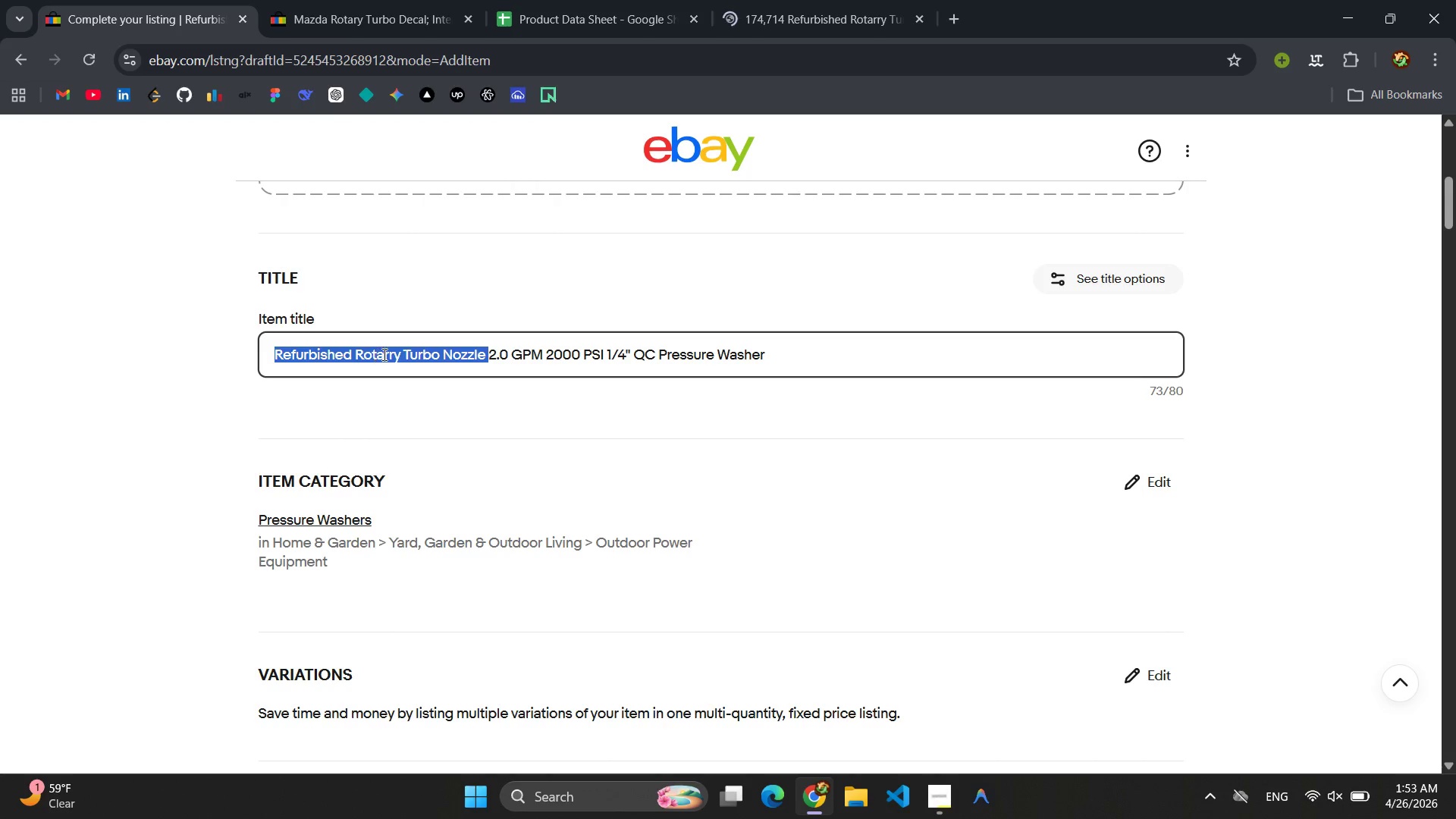 
left_click([391, 357])
 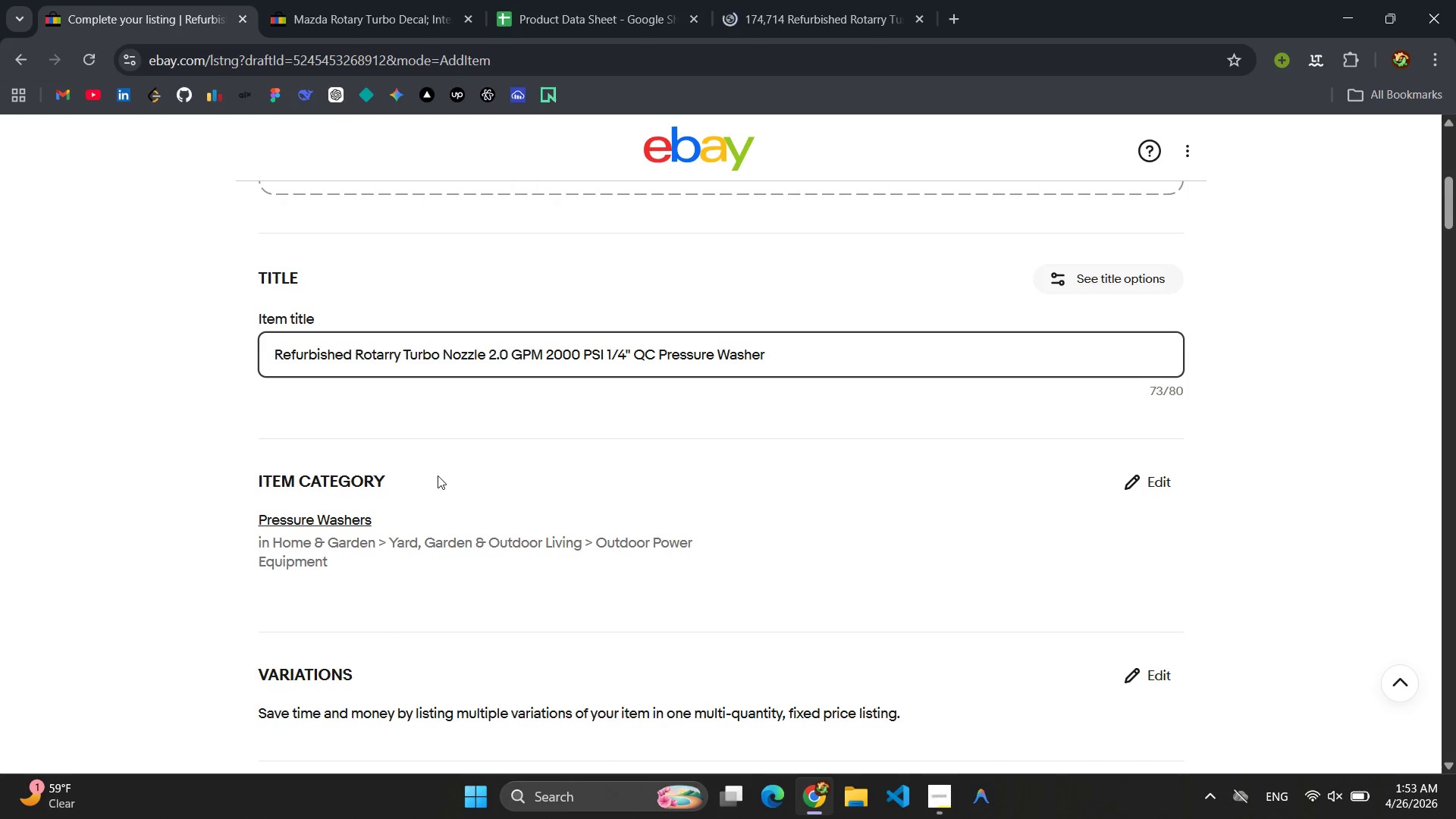 
key(Backspace)
 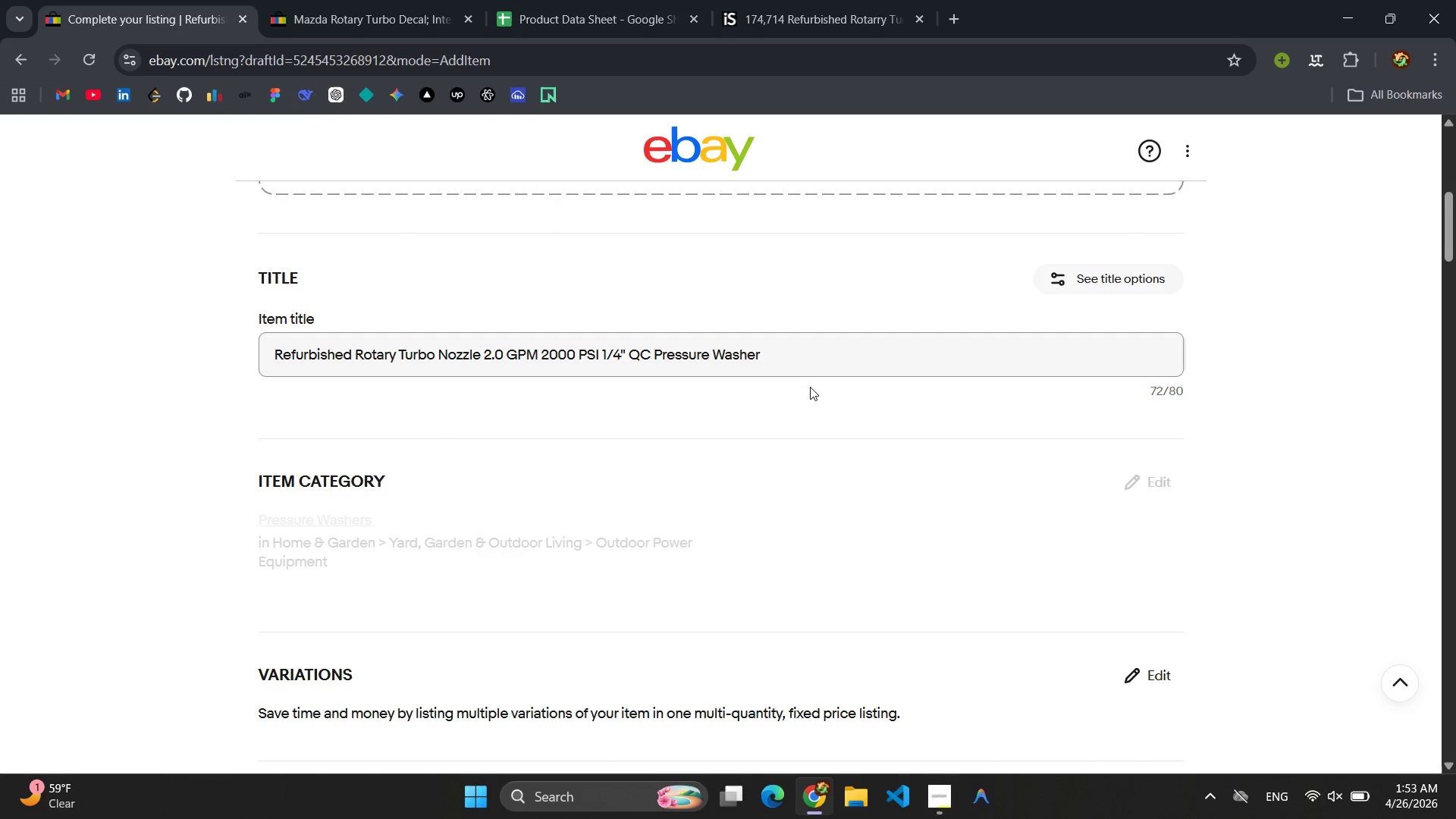 
left_click([857, 0])
 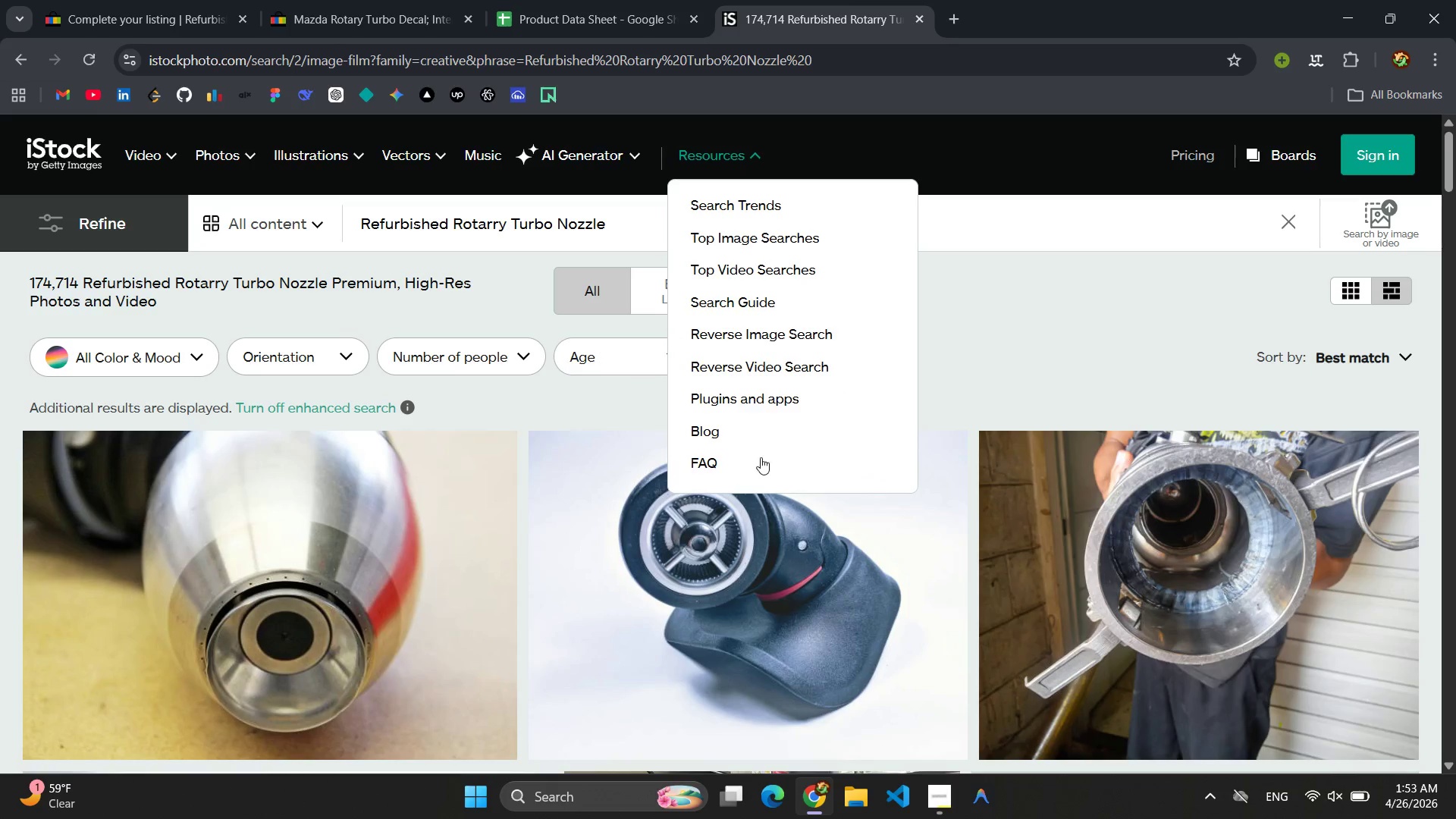 
scroll: coordinate [772, 441], scroll_direction: down, amount: 2.0
 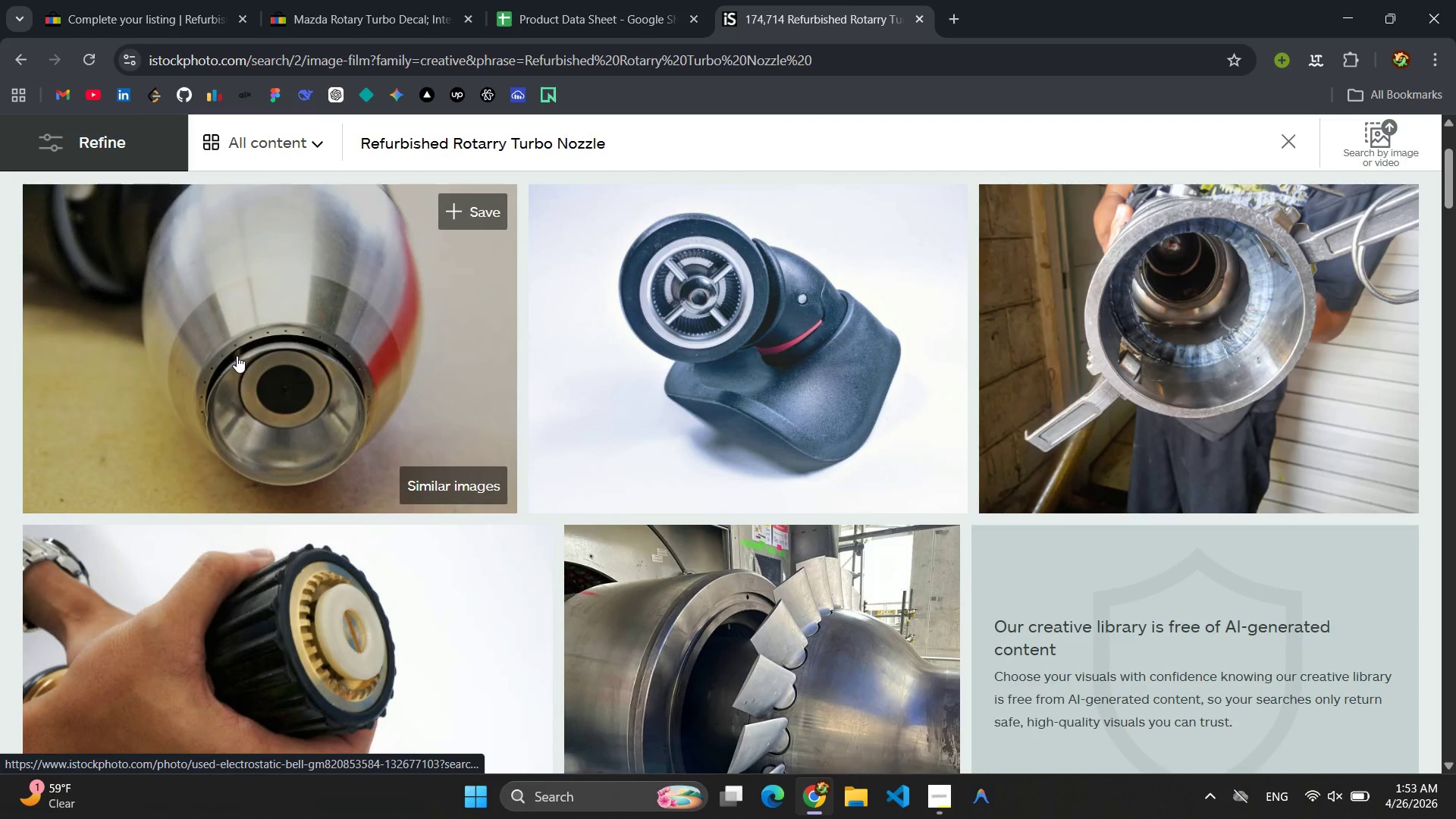 
left_click([237, 356])
 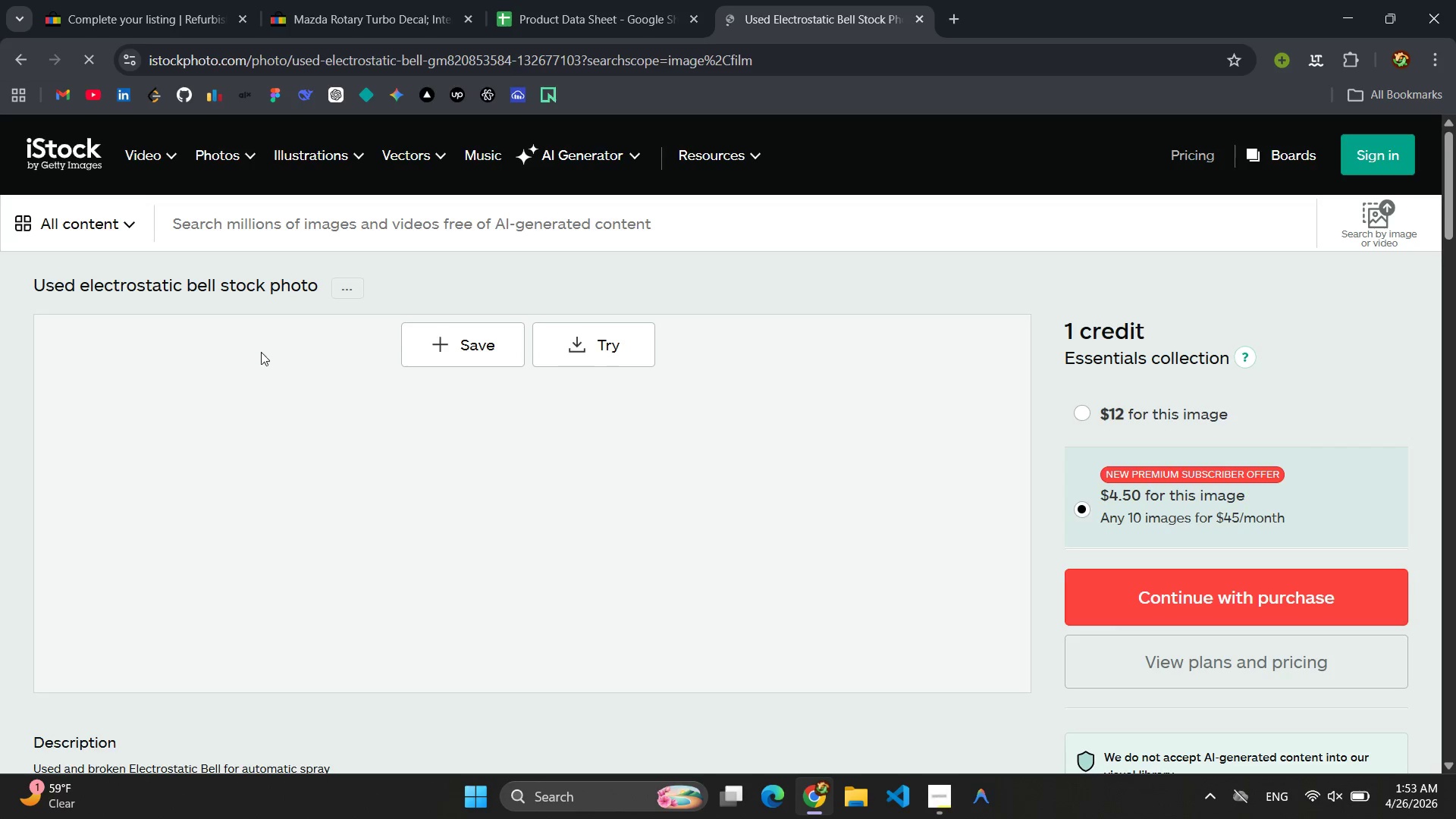 
left_click([623, 340])
 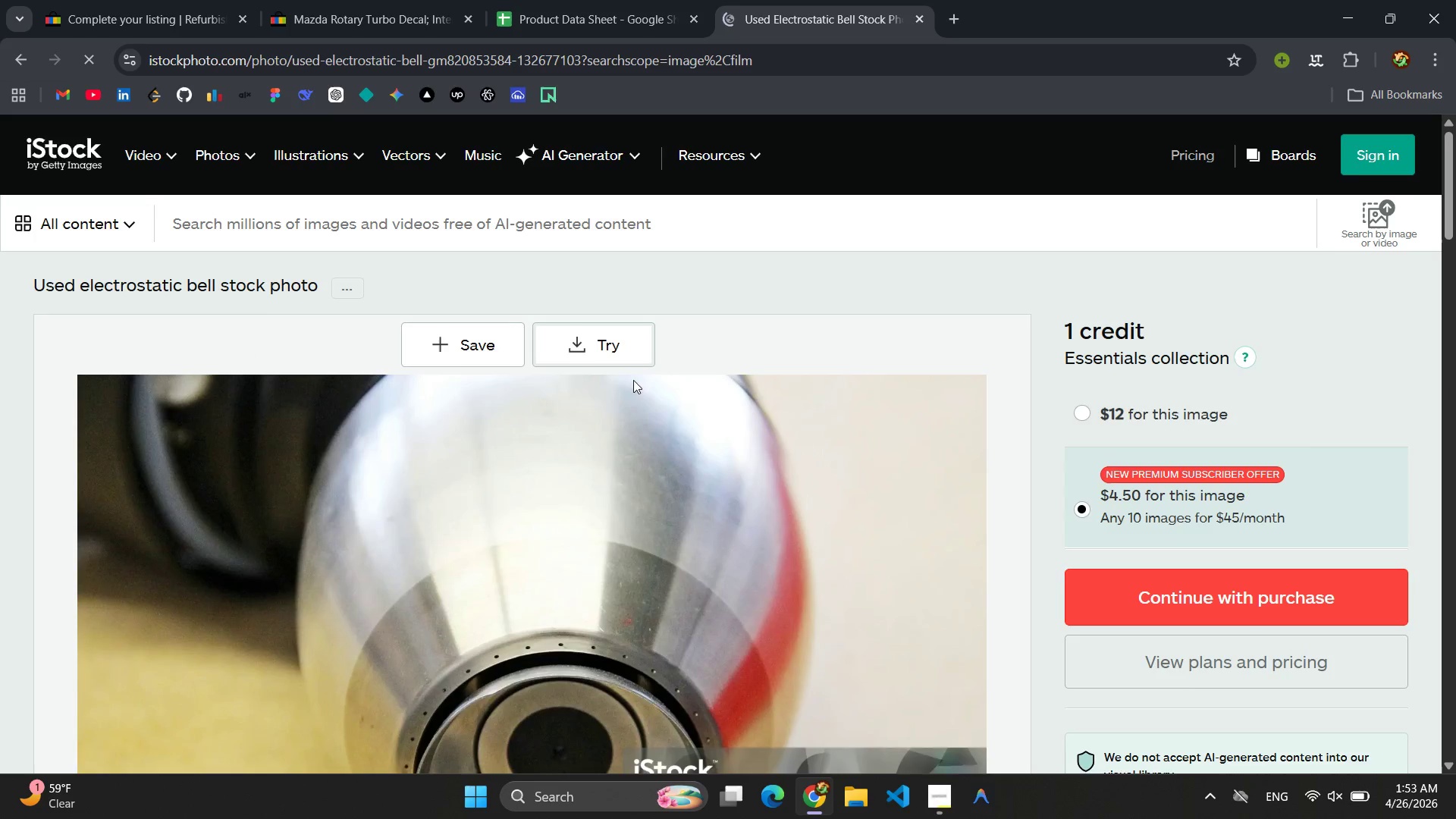 
scroll: coordinate [388, 397], scroll_direction: down, amount: 13.0
 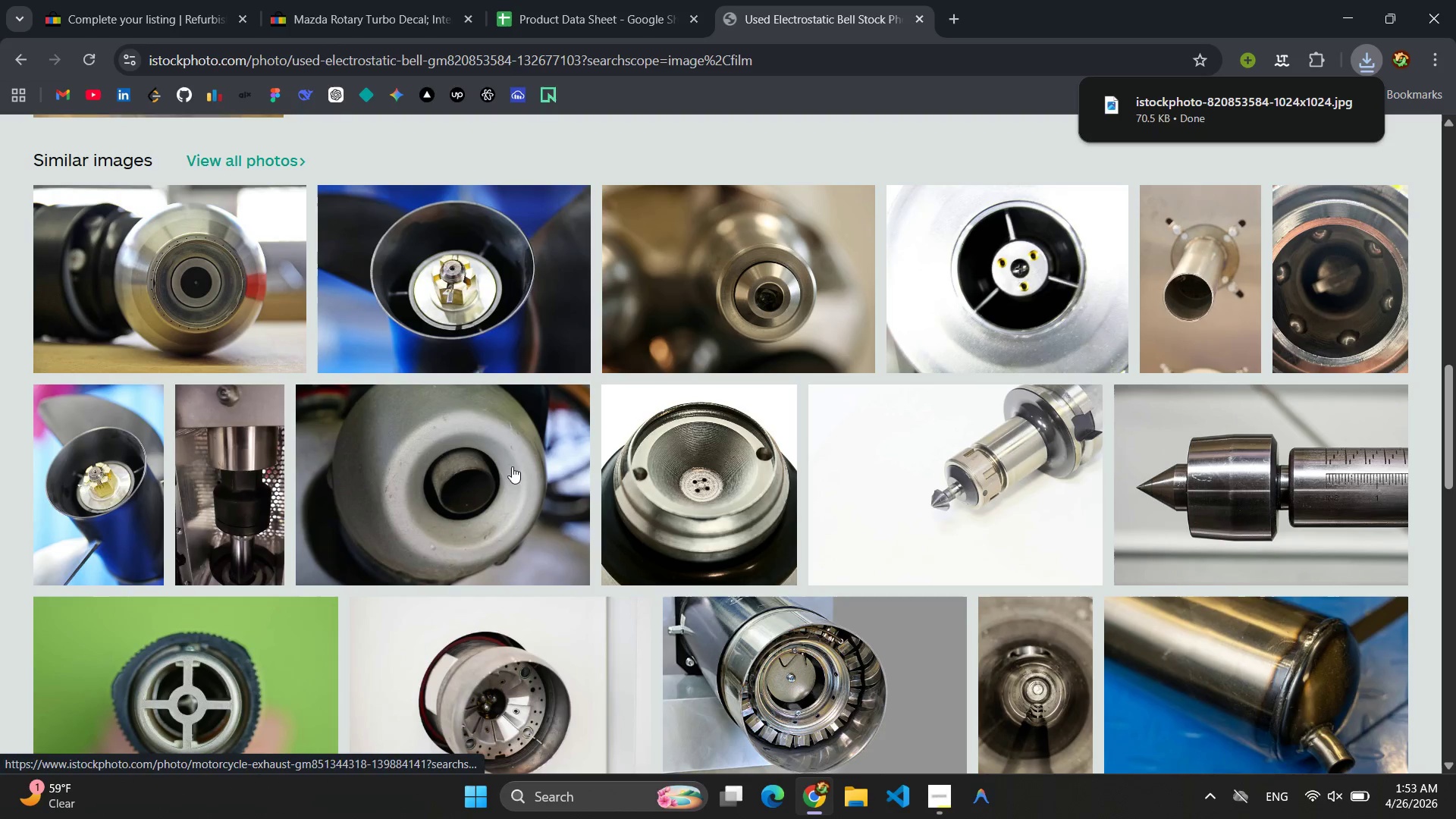 
left_click([713, 484])
 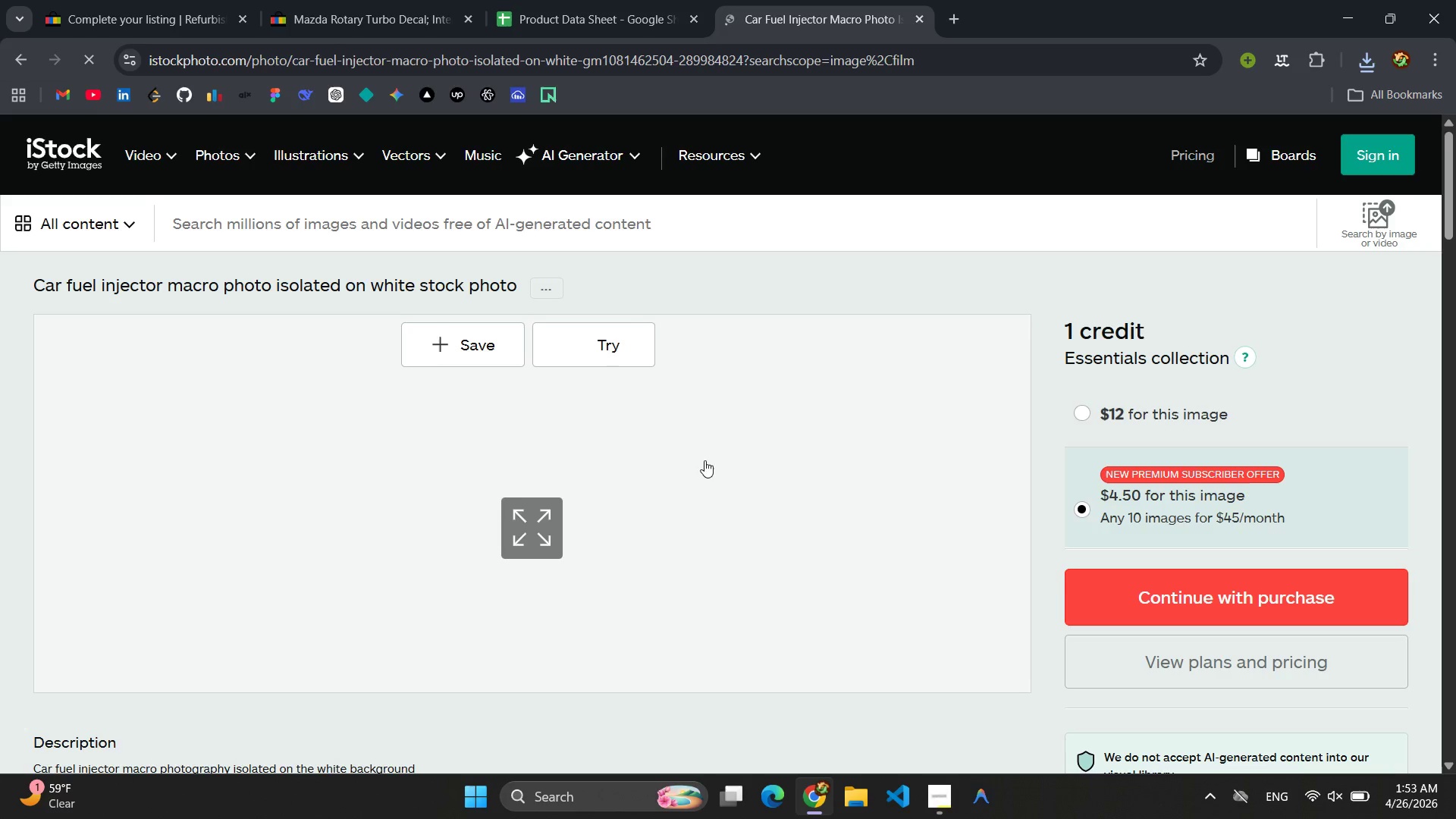 
left_click([612, 350])
 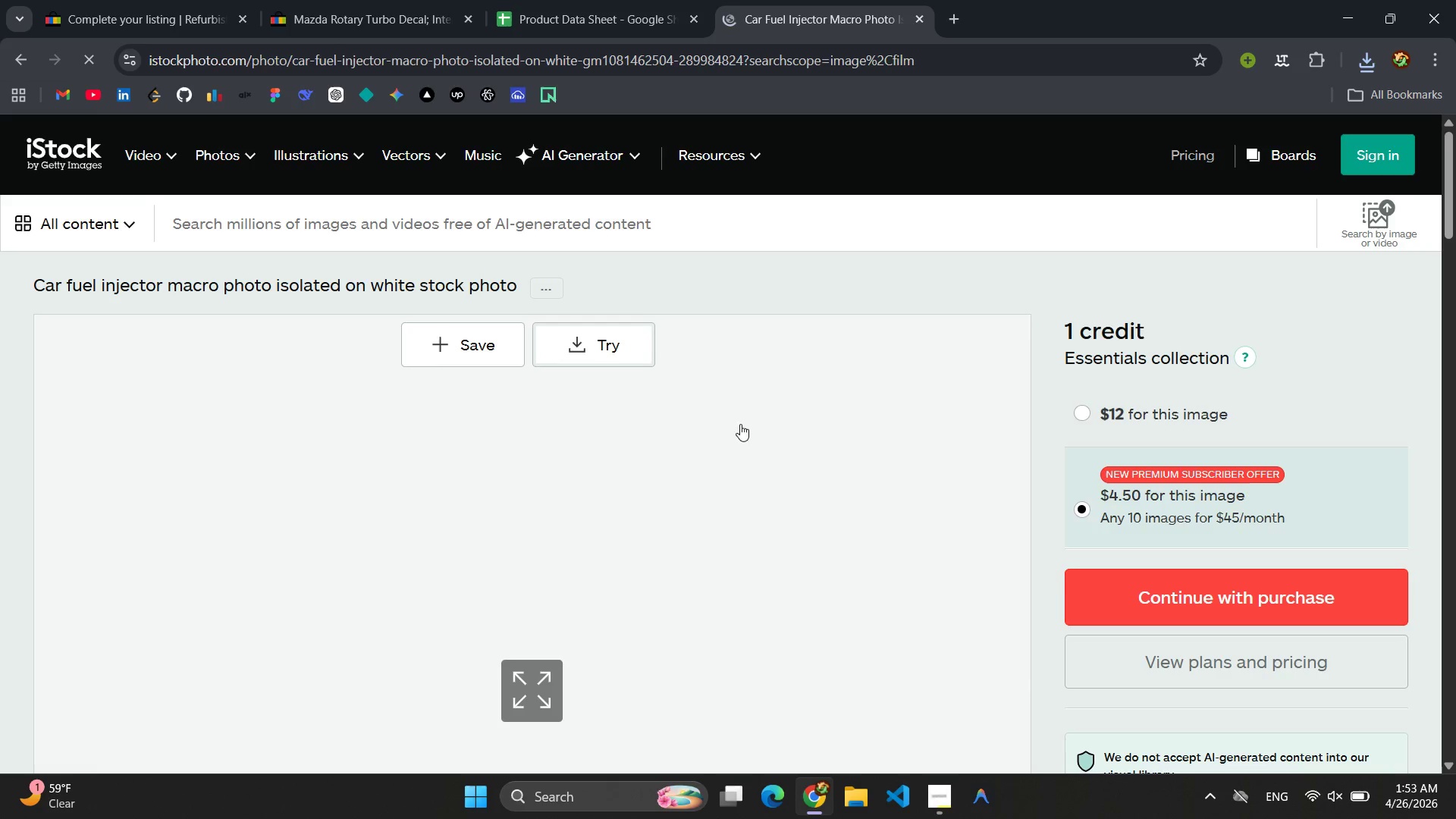 
scroll: coordinate [801, 390], scroll_direction: down, amount: 21.0
 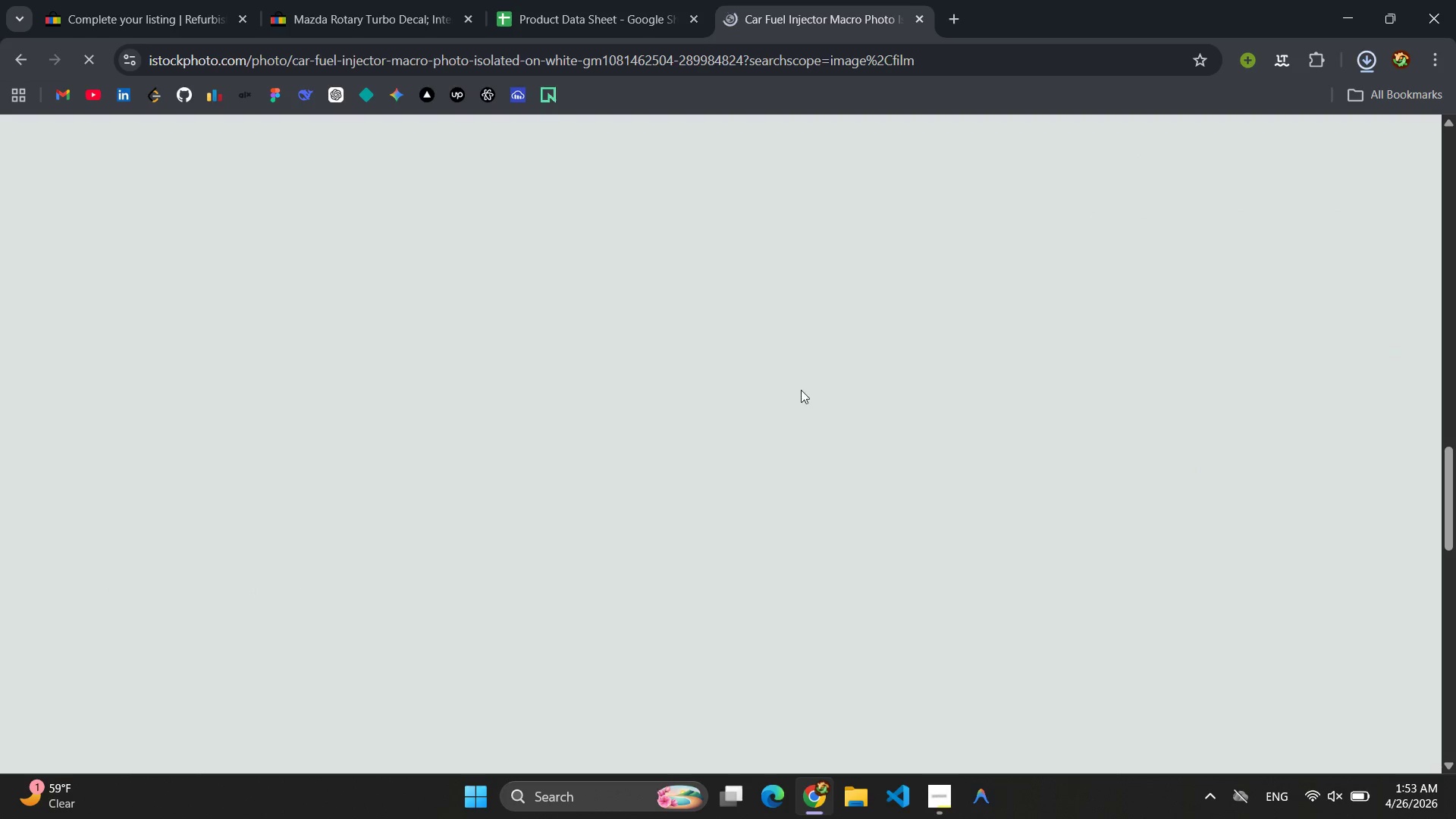 
scroll: coordinate [801, 389], scroll_direction: up, amount: 24.0
 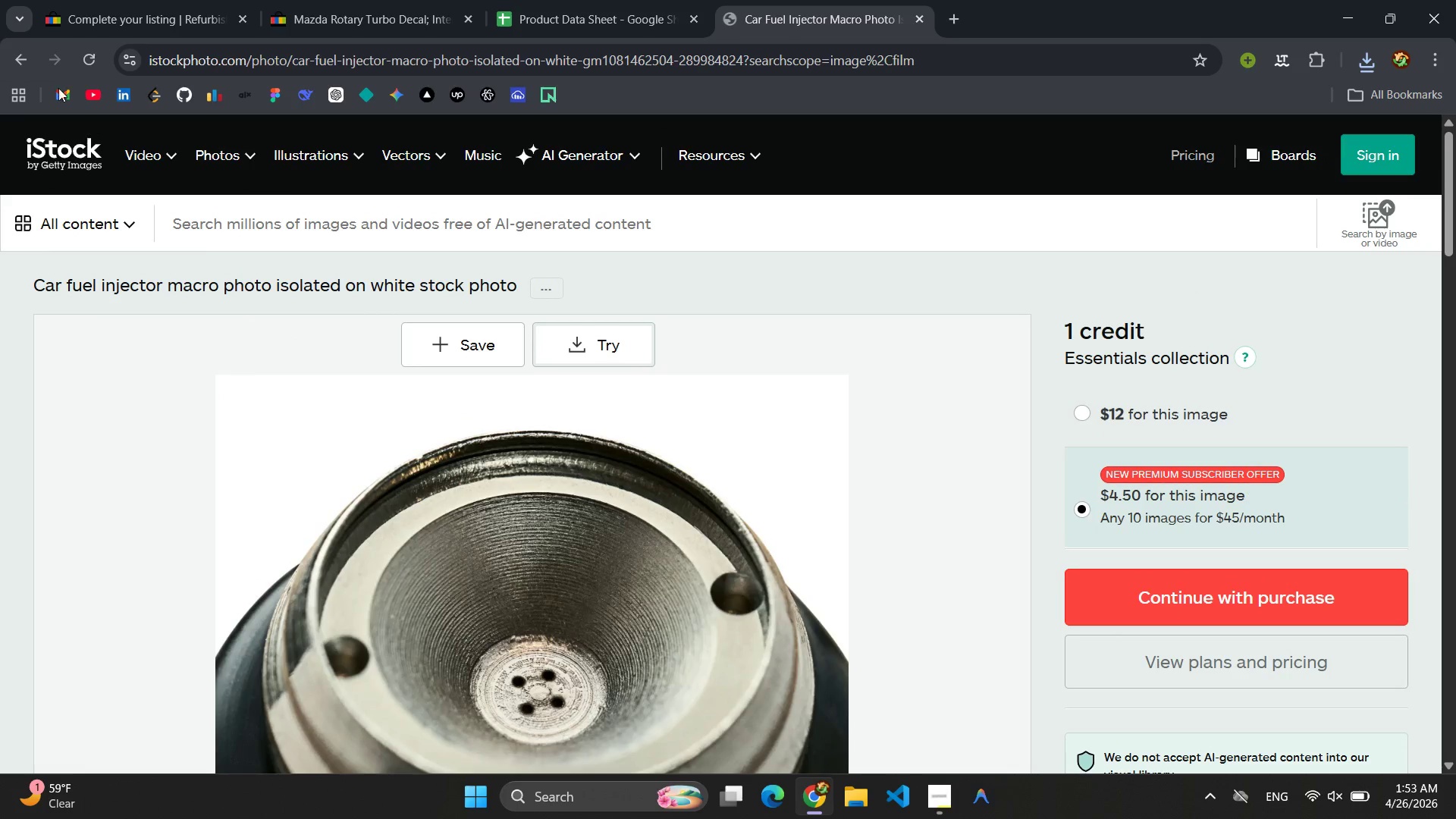 
left_click([35, 67])
 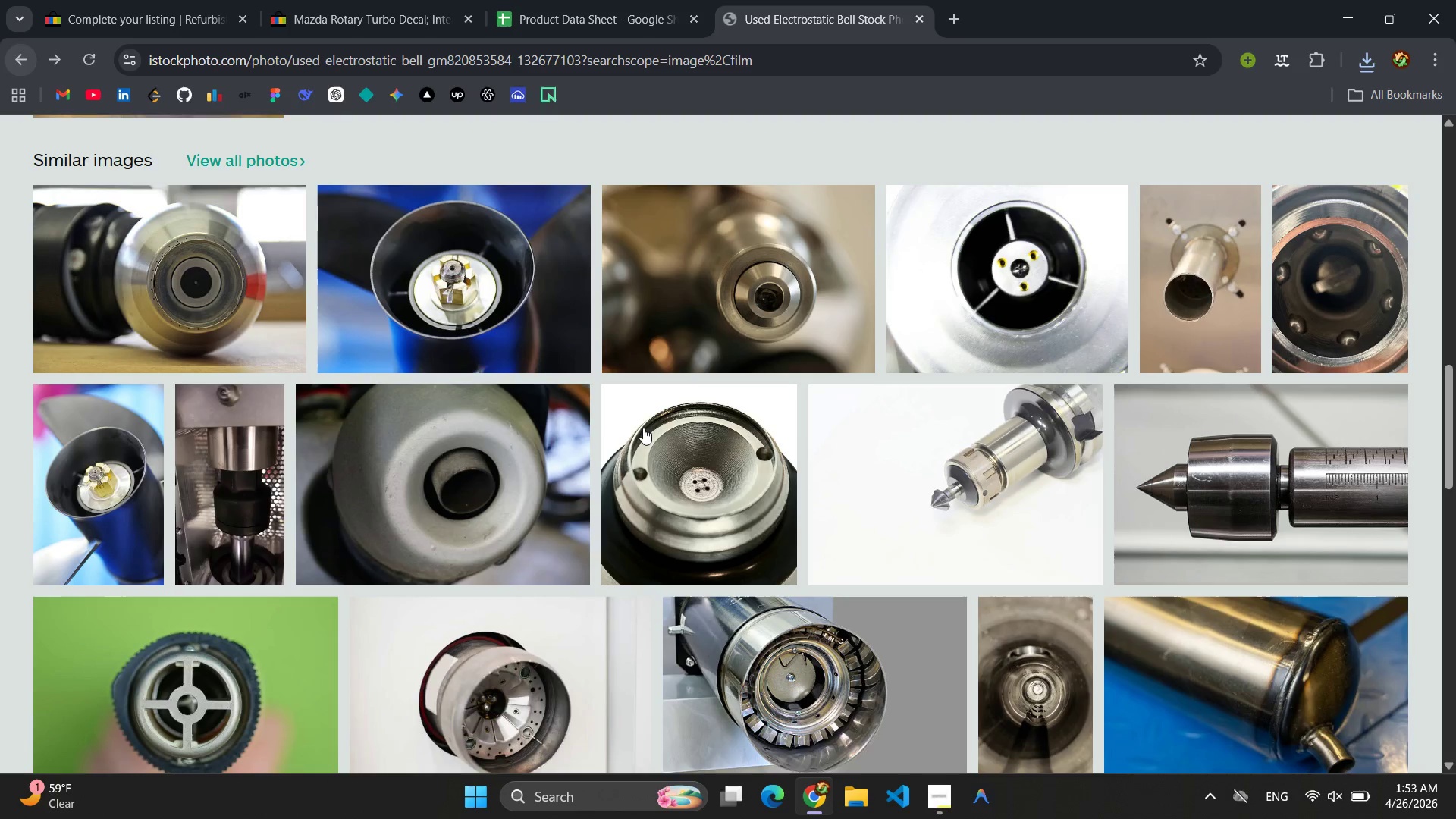 
scroll: coordinate [670, 429], scroll_direction: down, amount: 3.0
 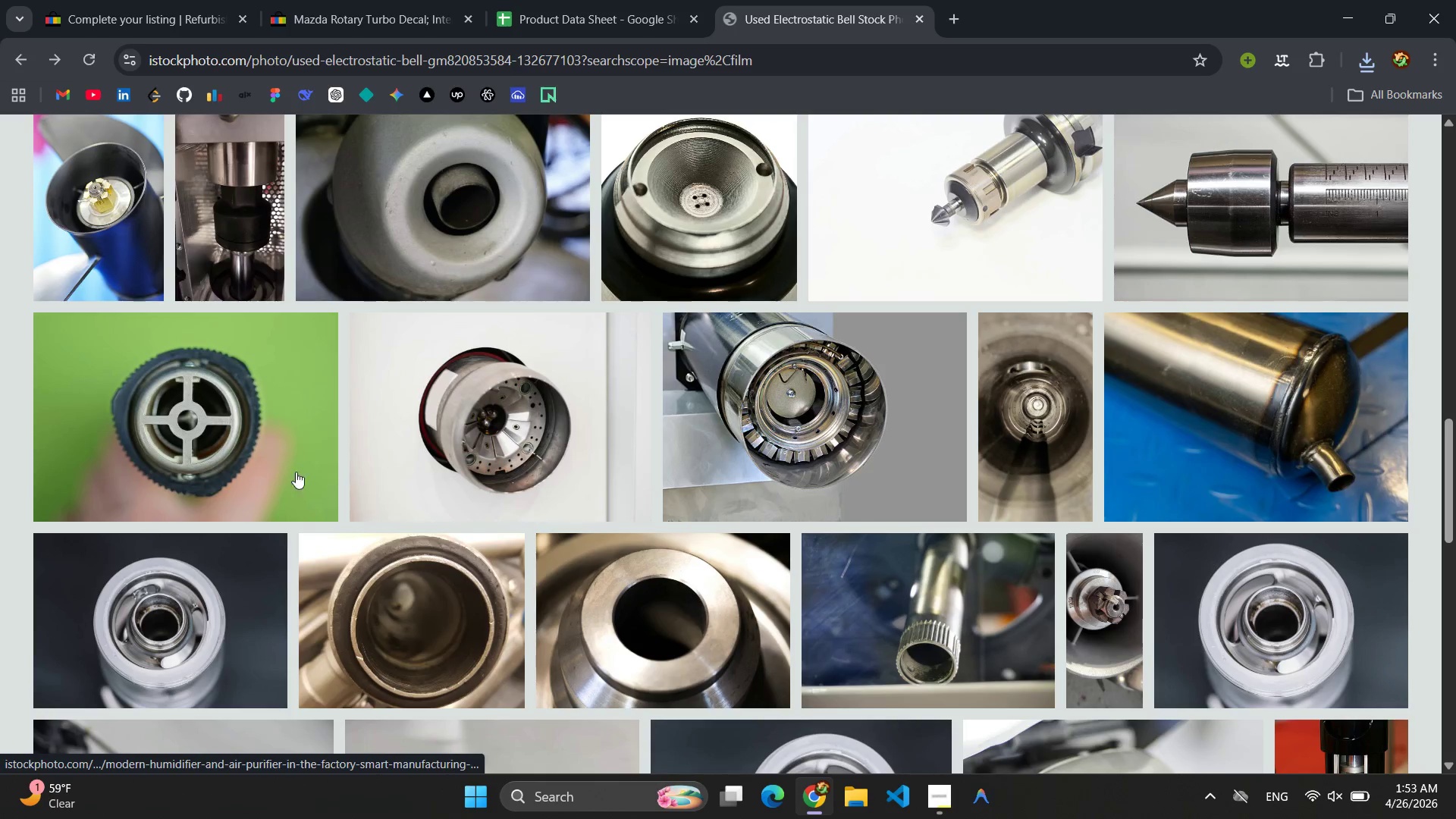 
left_click([140, 470])
 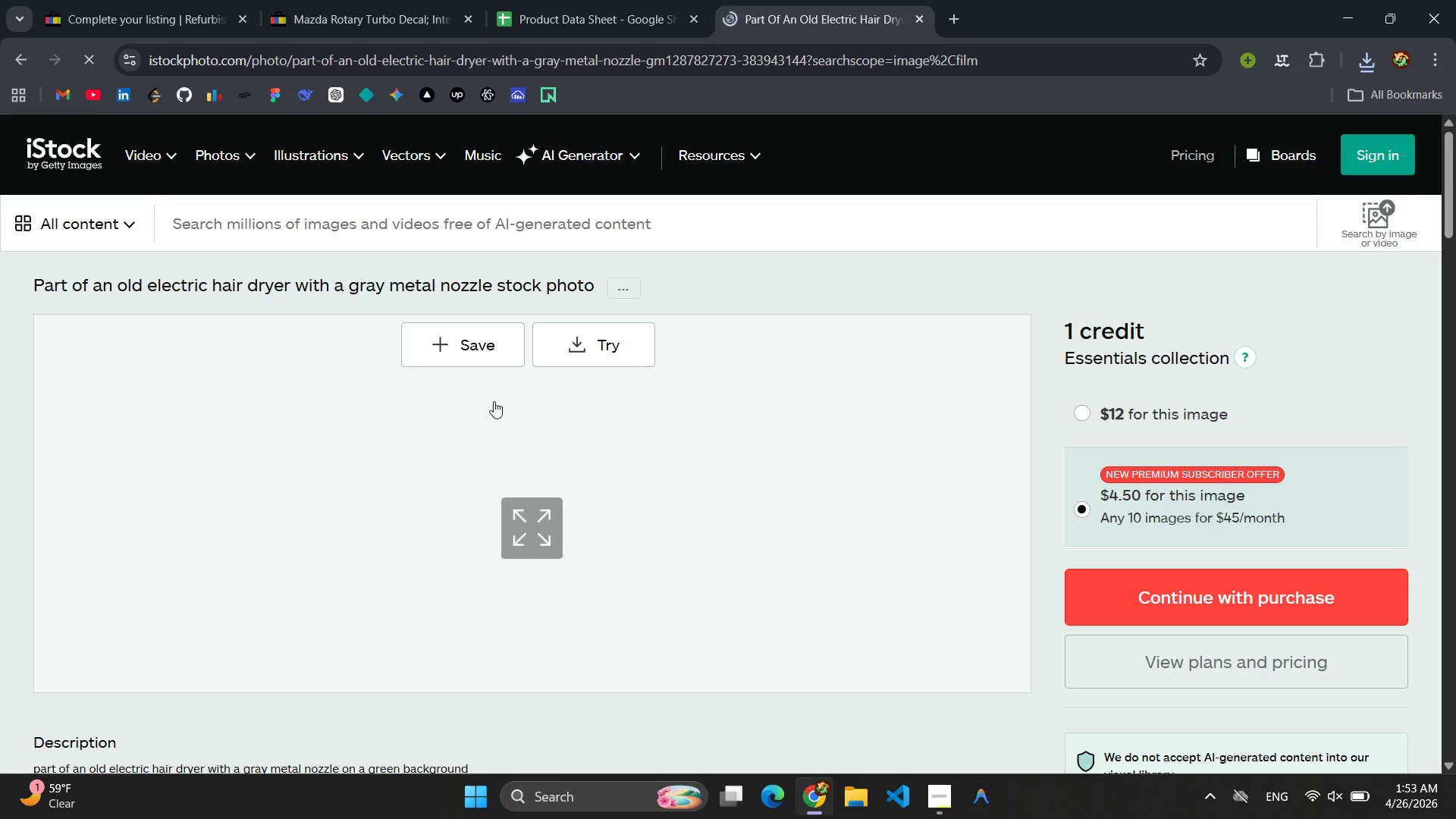 
left_click([625, 353])
 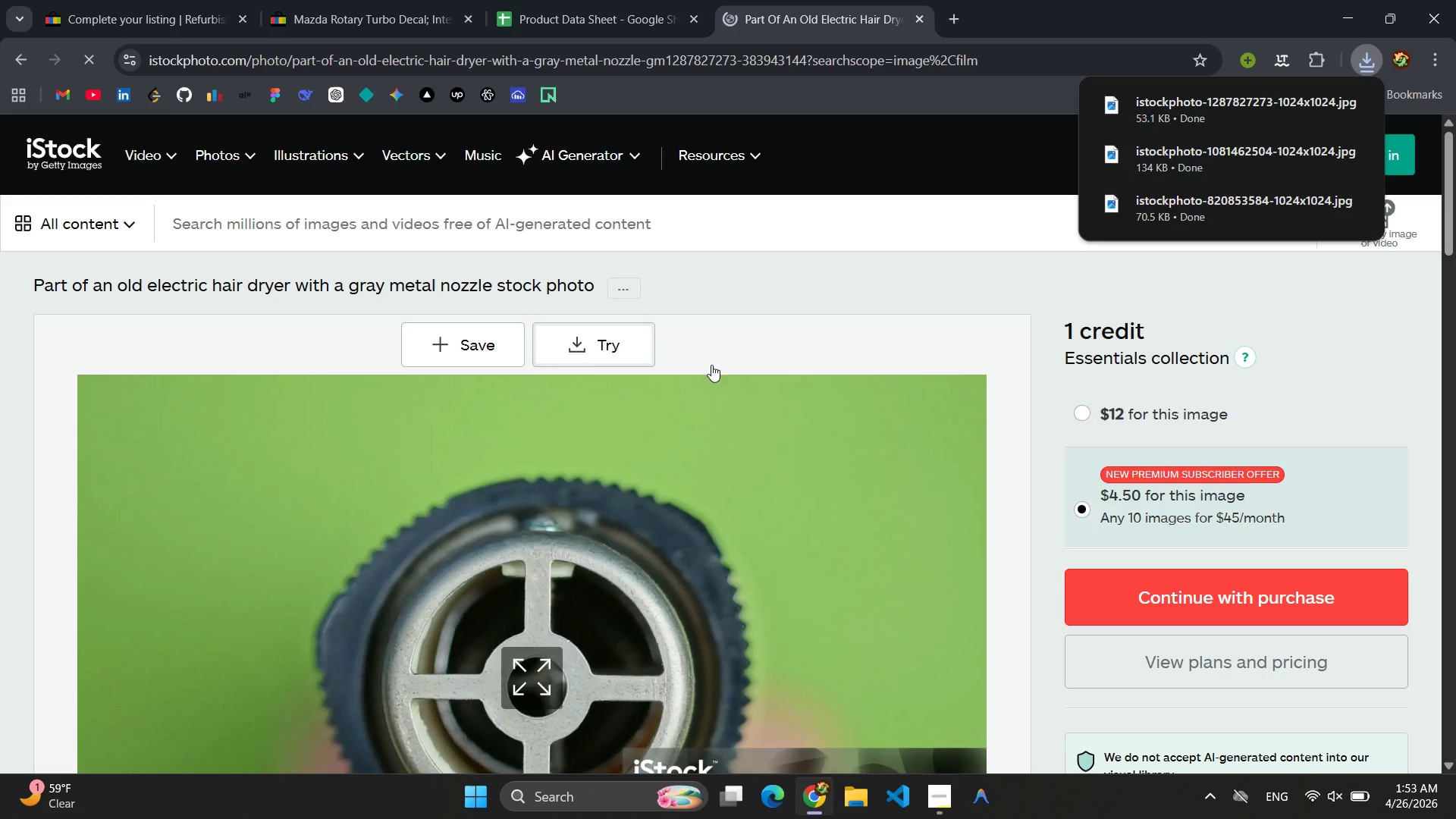 
left_click([127, 0])
 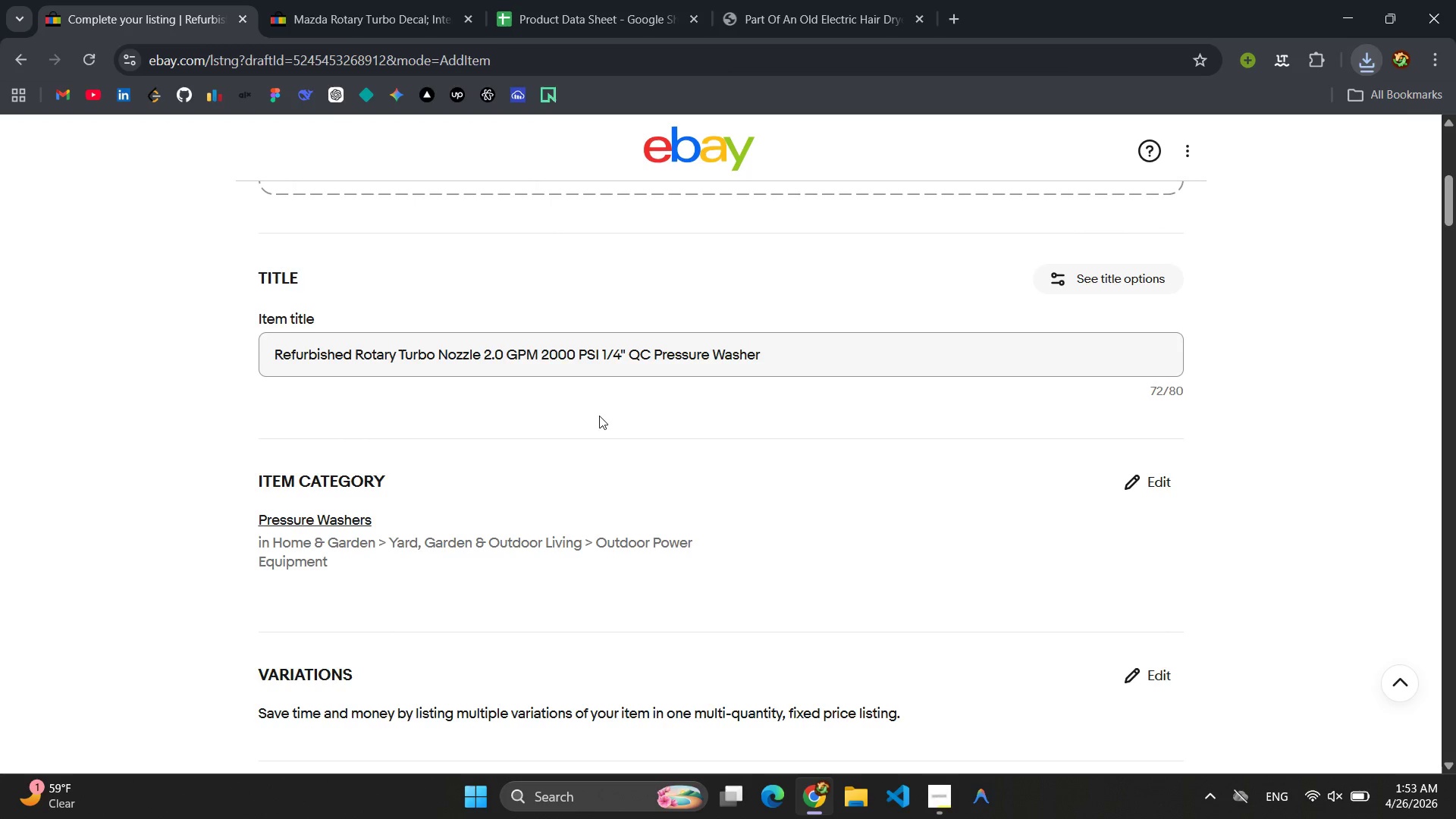 
scroll: coordinate [698, 490], scroll_direction: up, amount: 8.0
 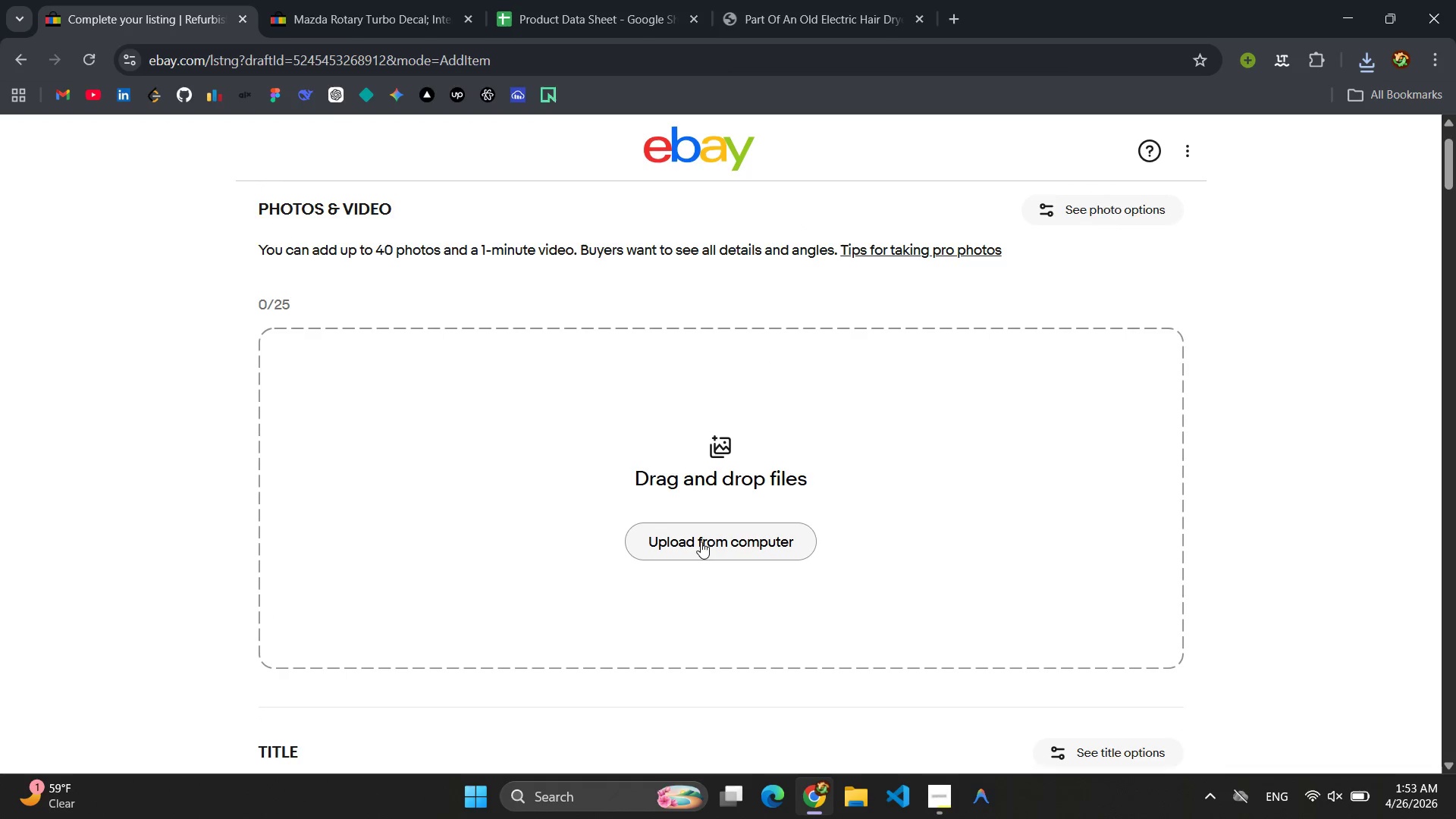 
left_click([701, 541])
 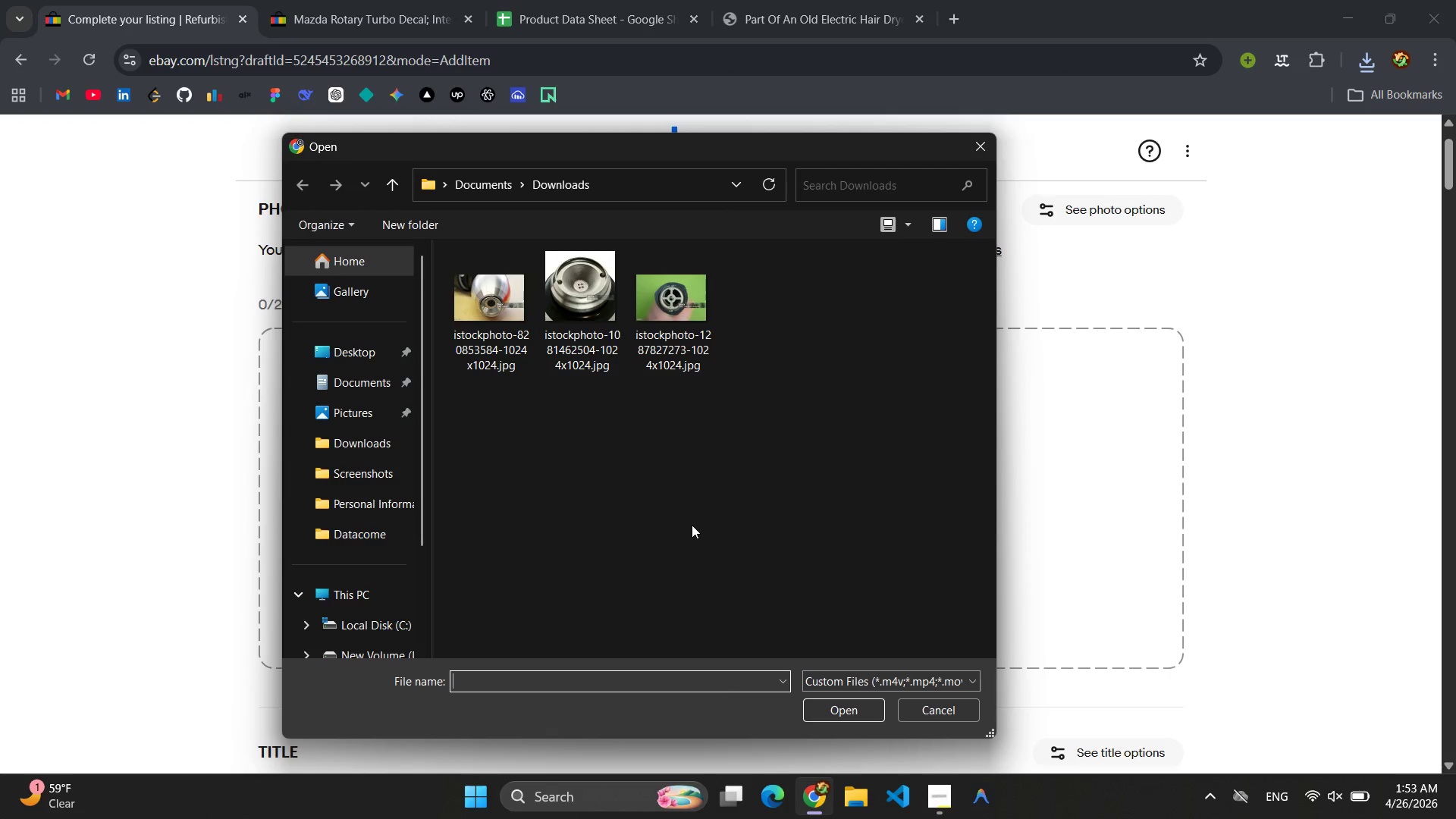 
key(Control+A)
 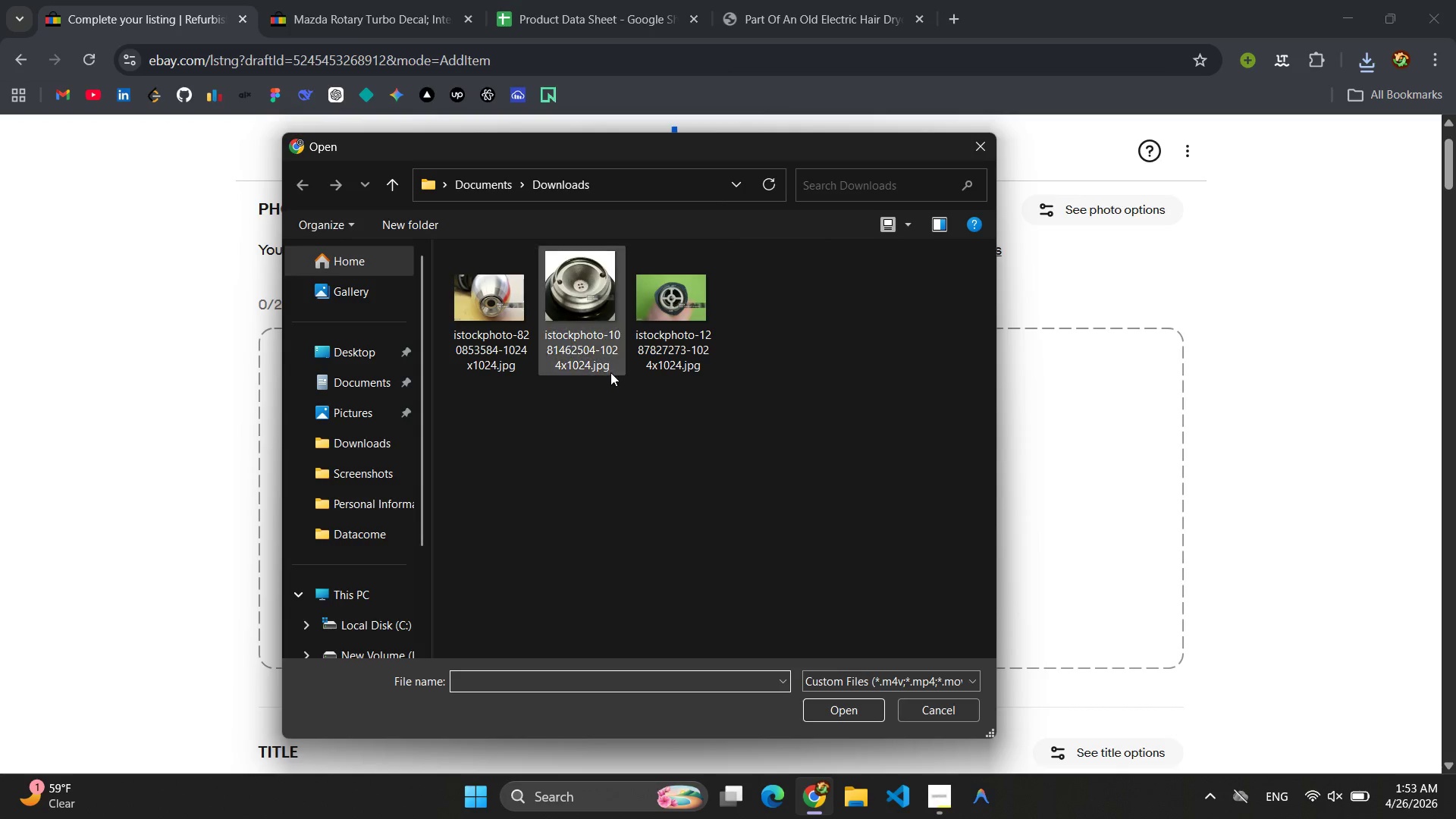 
left_click([610, 372])
 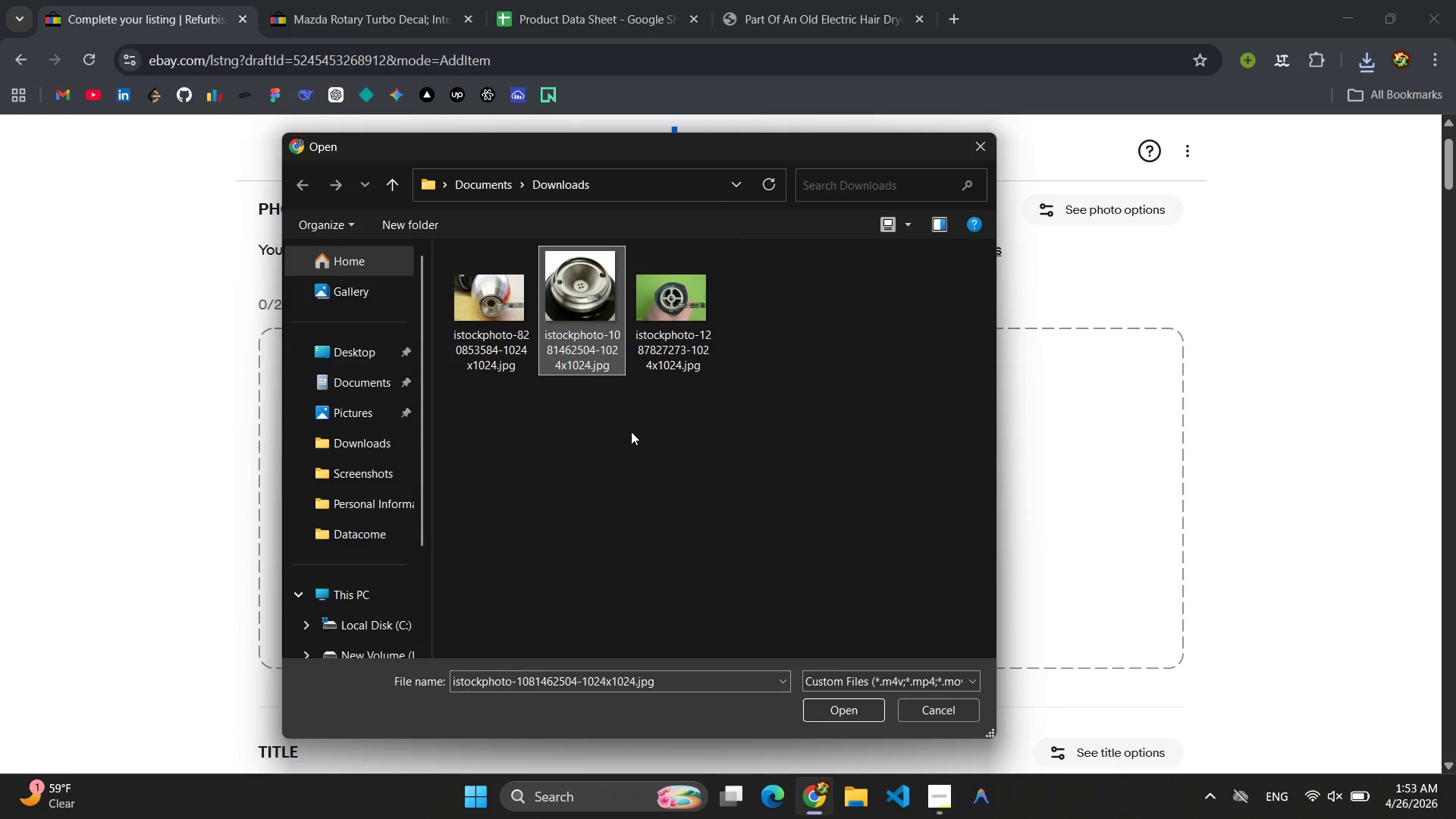 
key(Control+A)
 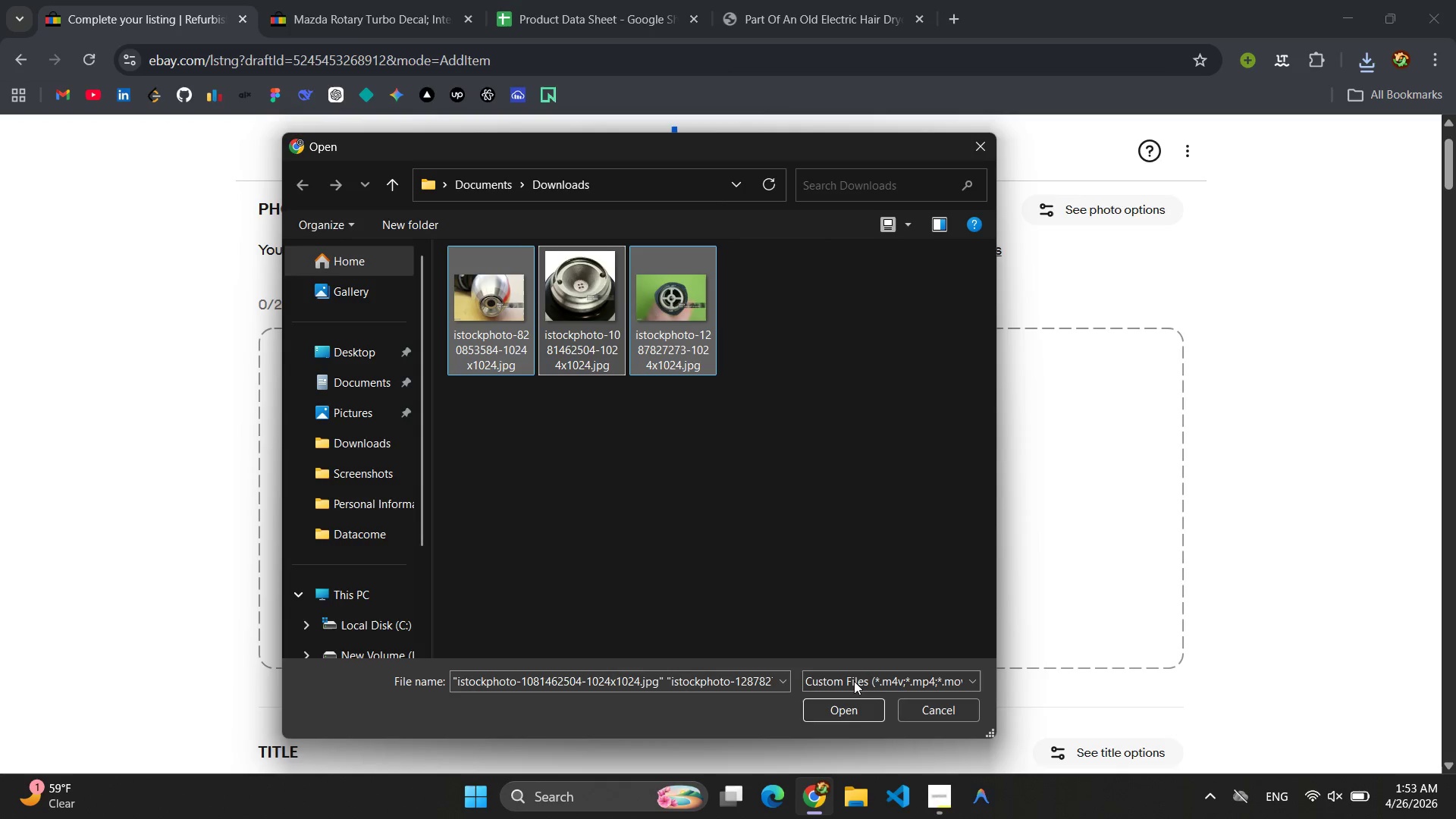 
left_click([855, 708])
 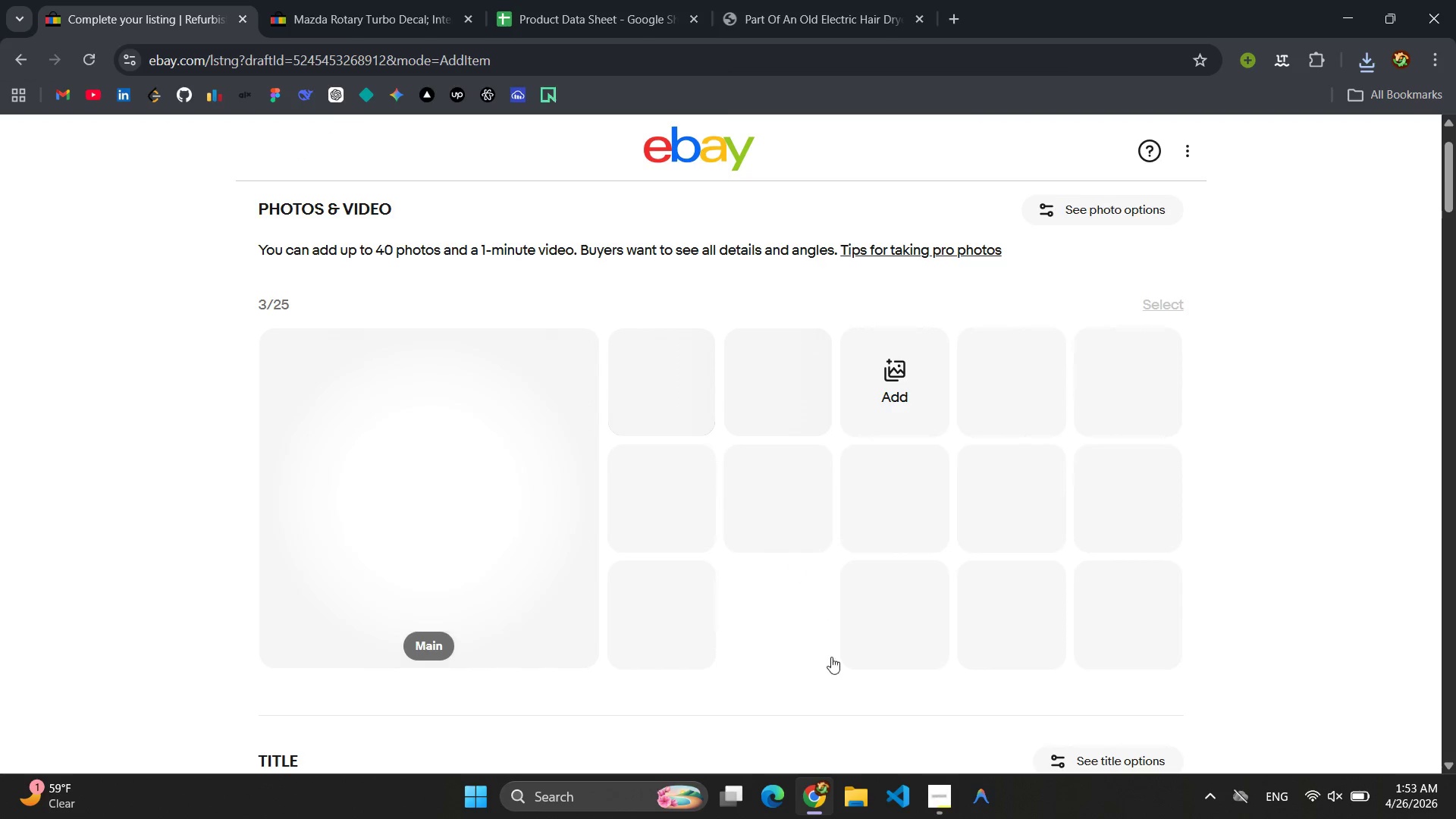 
left_click([926, 802])
 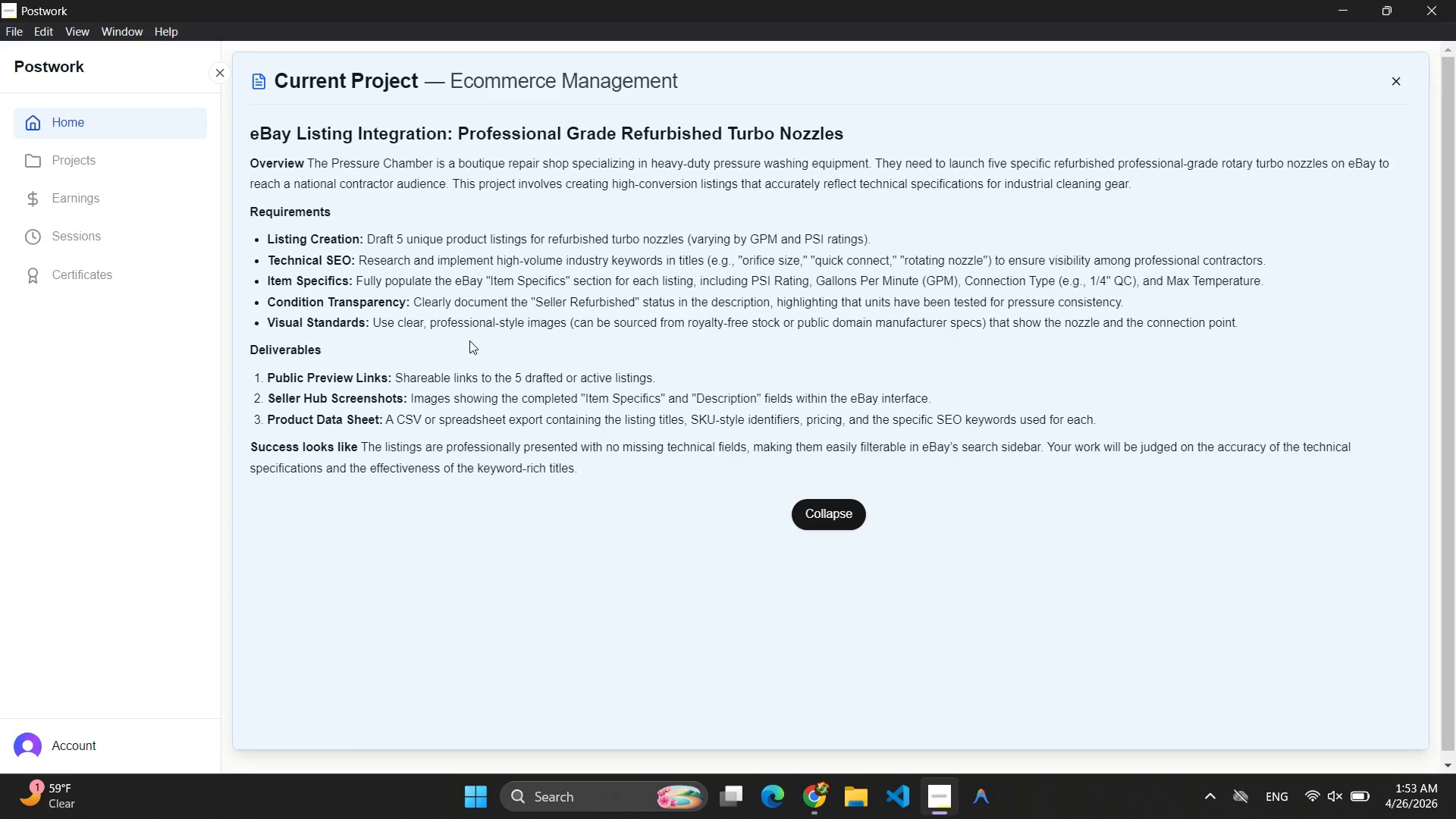 
wait(8.25)
 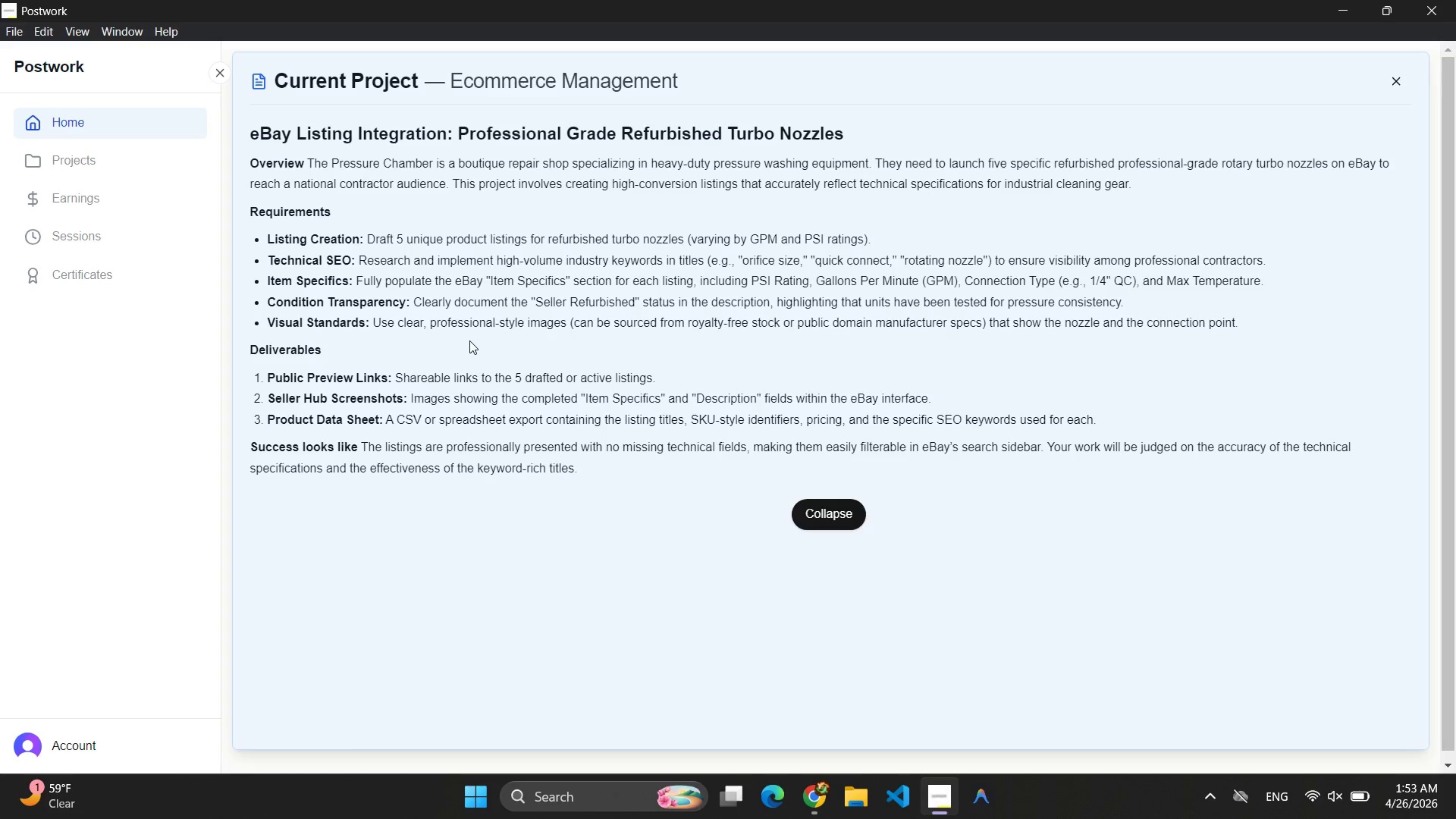 
left_click([816, 802])
 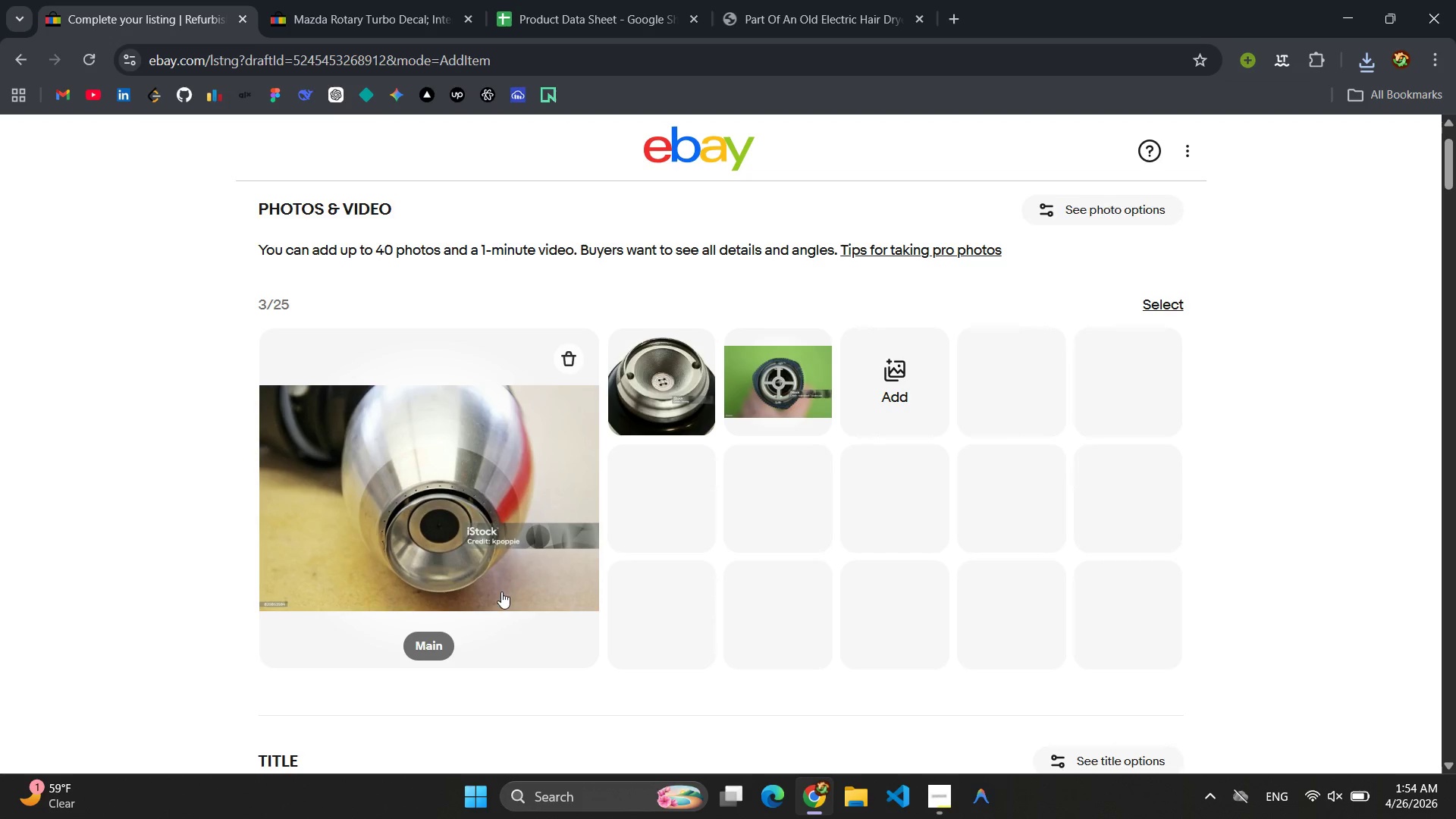 
left_click([396, 532])
 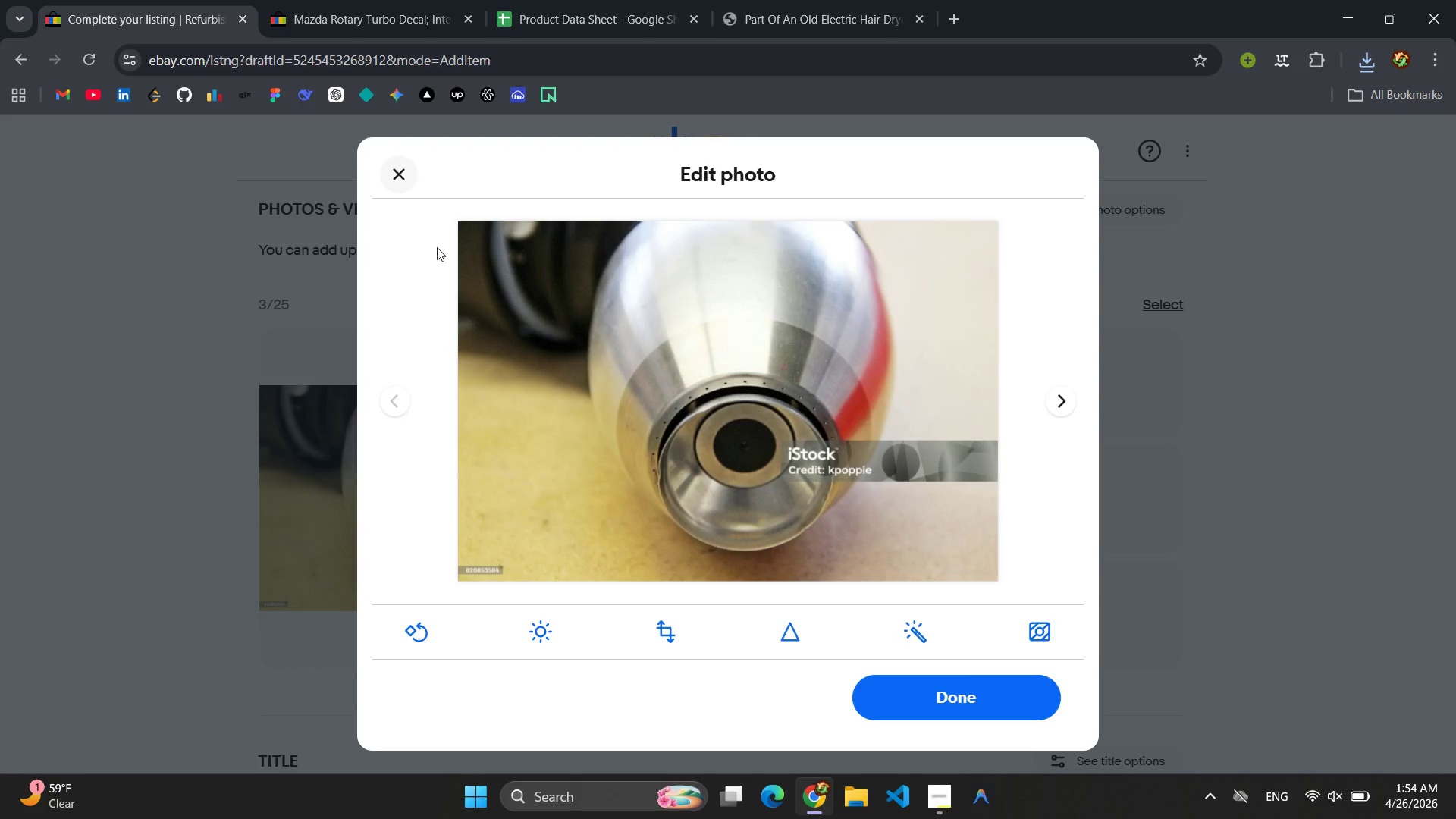 
left_click([406, 170])
 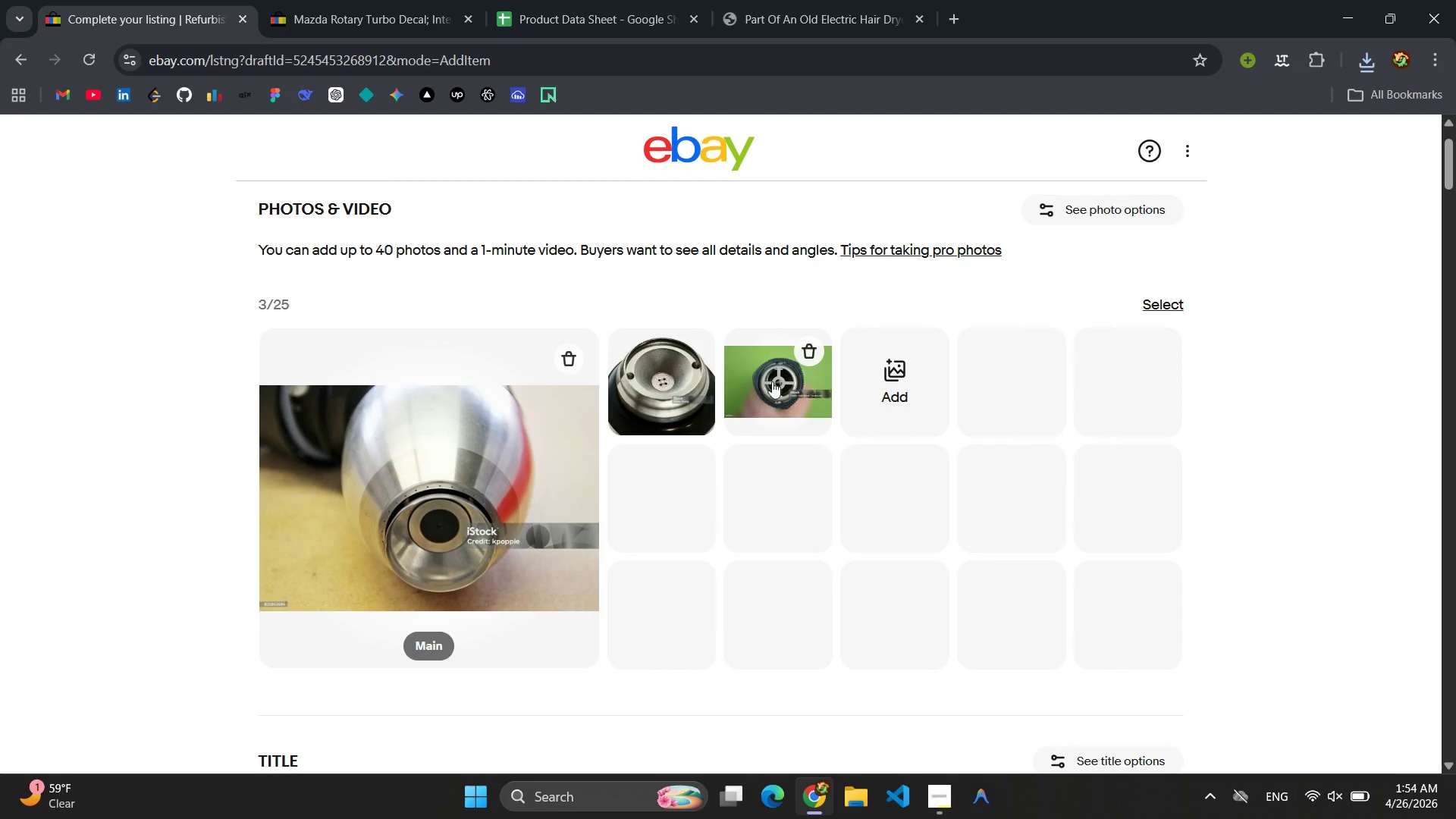 
left_click_drag(start_coordinate=[772, 381], to_coordinate=[424, 493])
 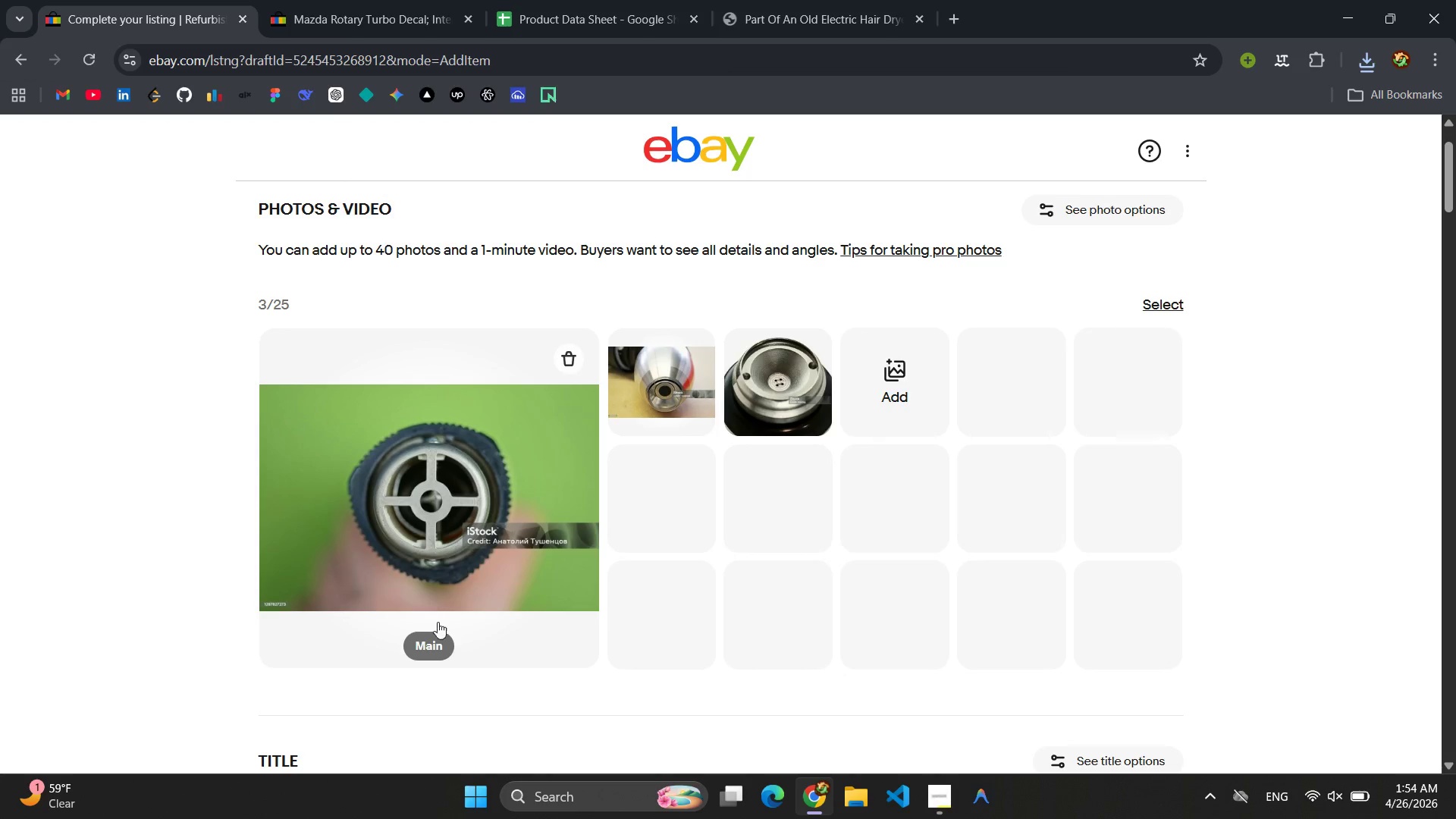 
left_click([374, 521])
 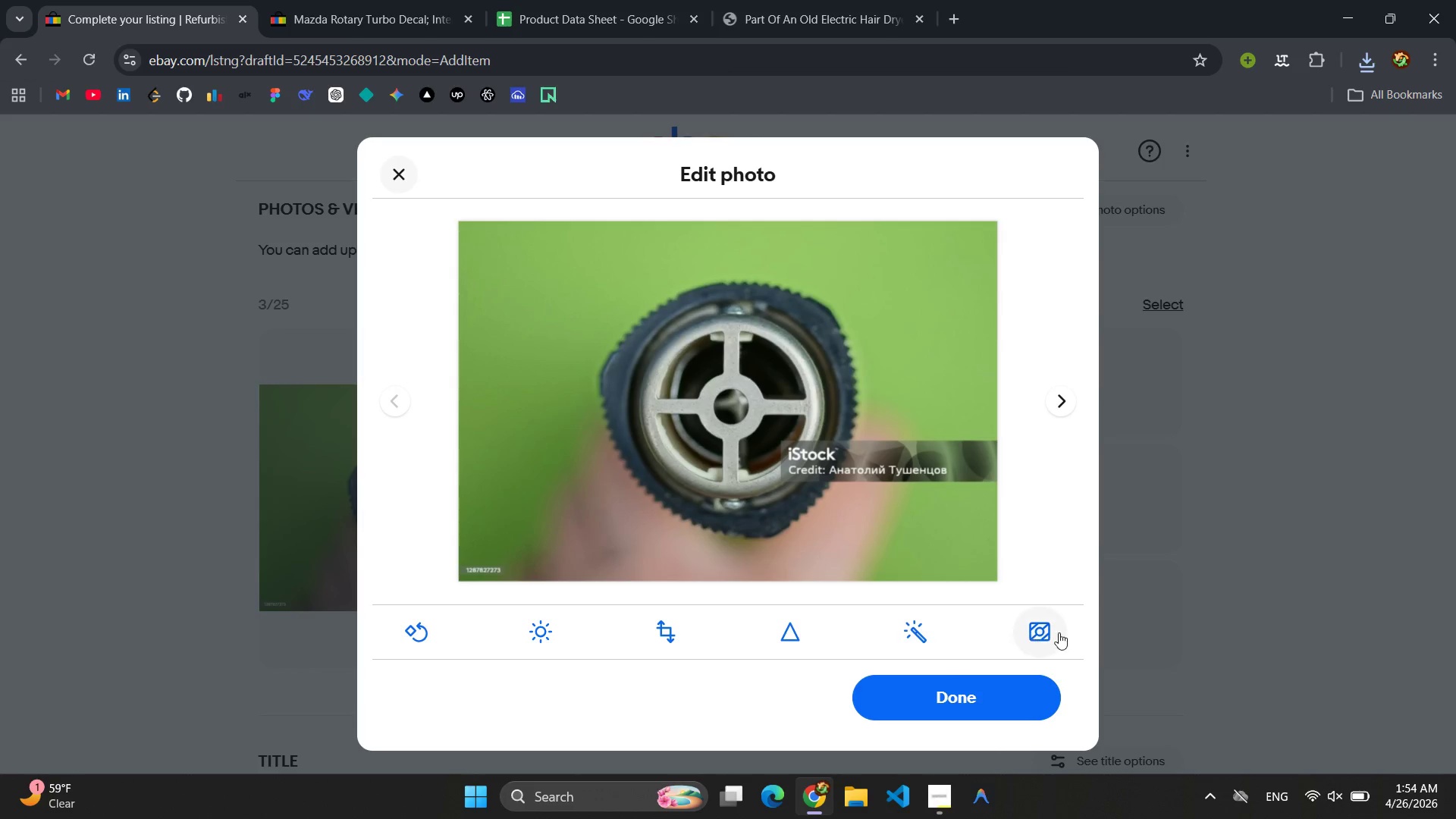 
left_click([1058, 632])
 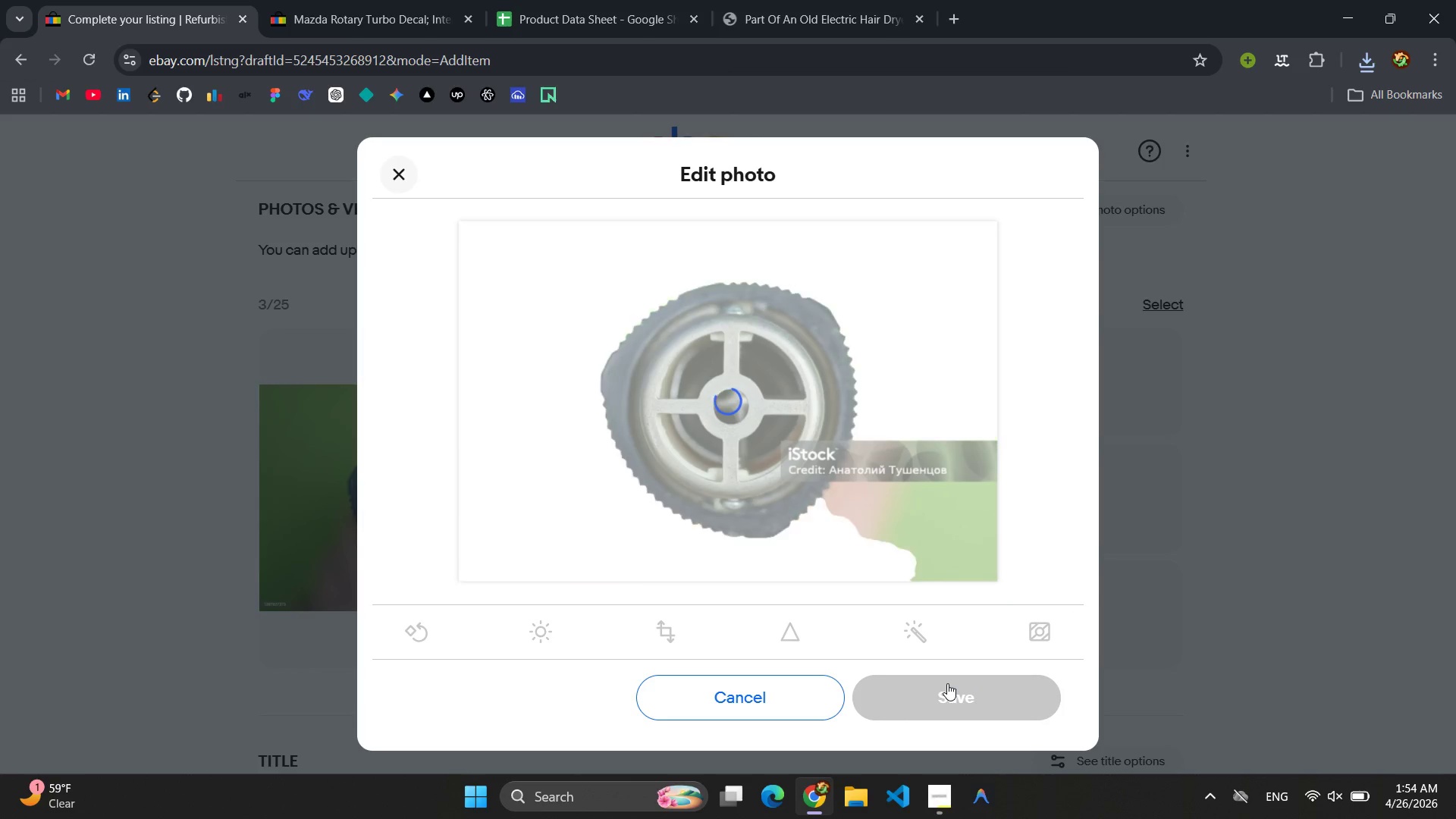 
left_click([947, 683])
 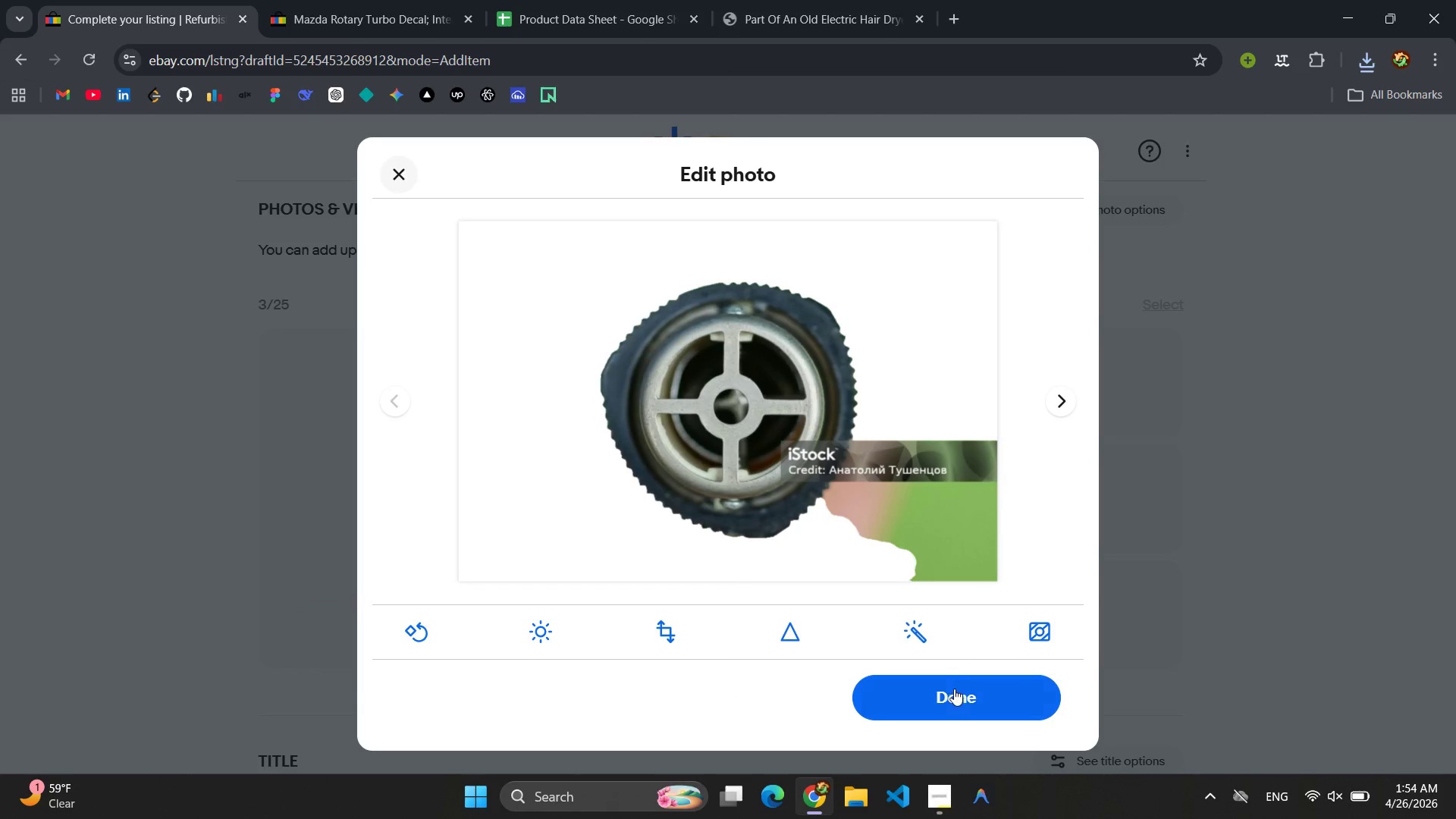 
left_click([954, 699])
 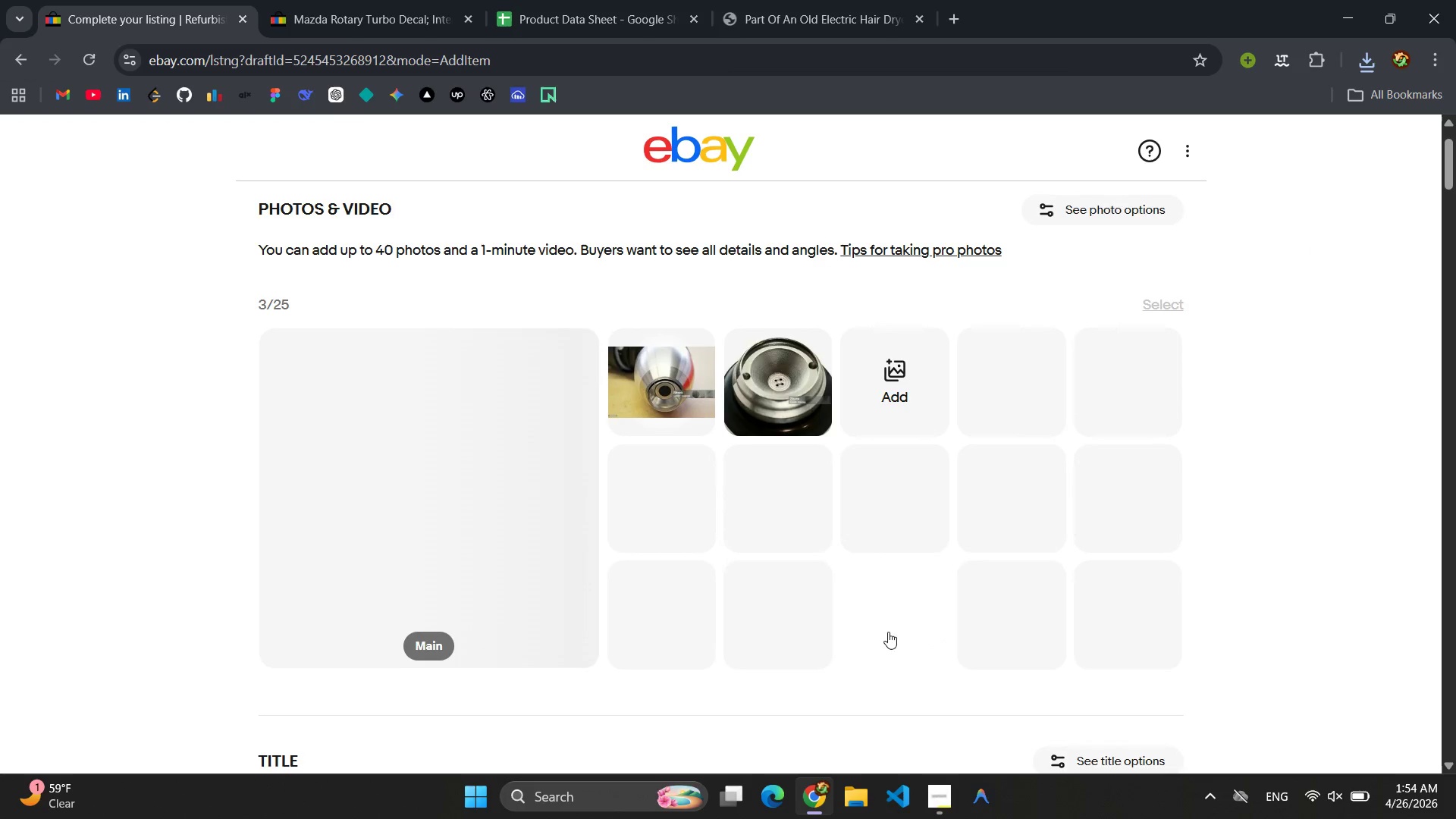 
scroll: coordinate [799, 561], scroll_direction: down, amount: 38.0
 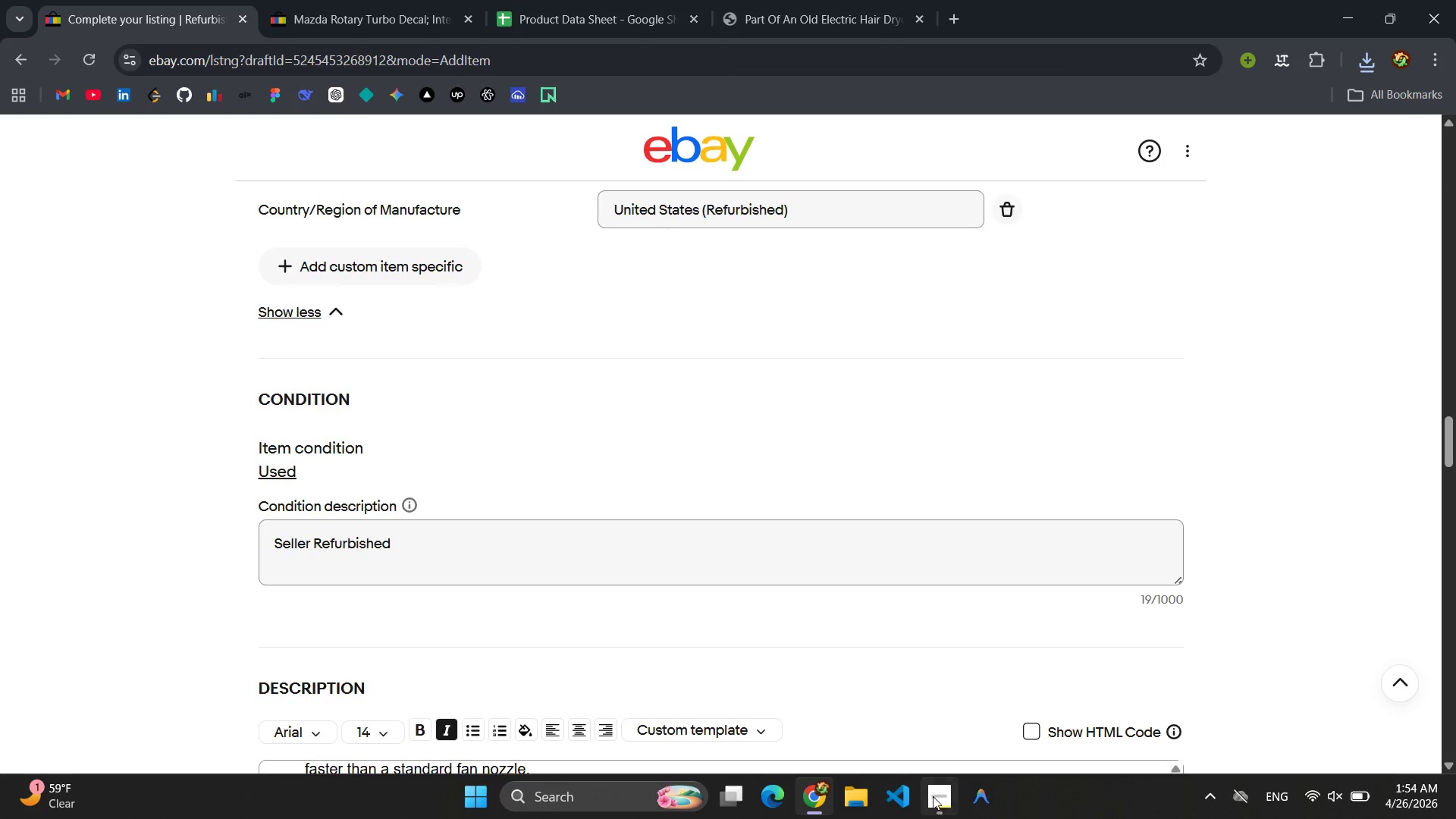 
left_click([933, 796])